 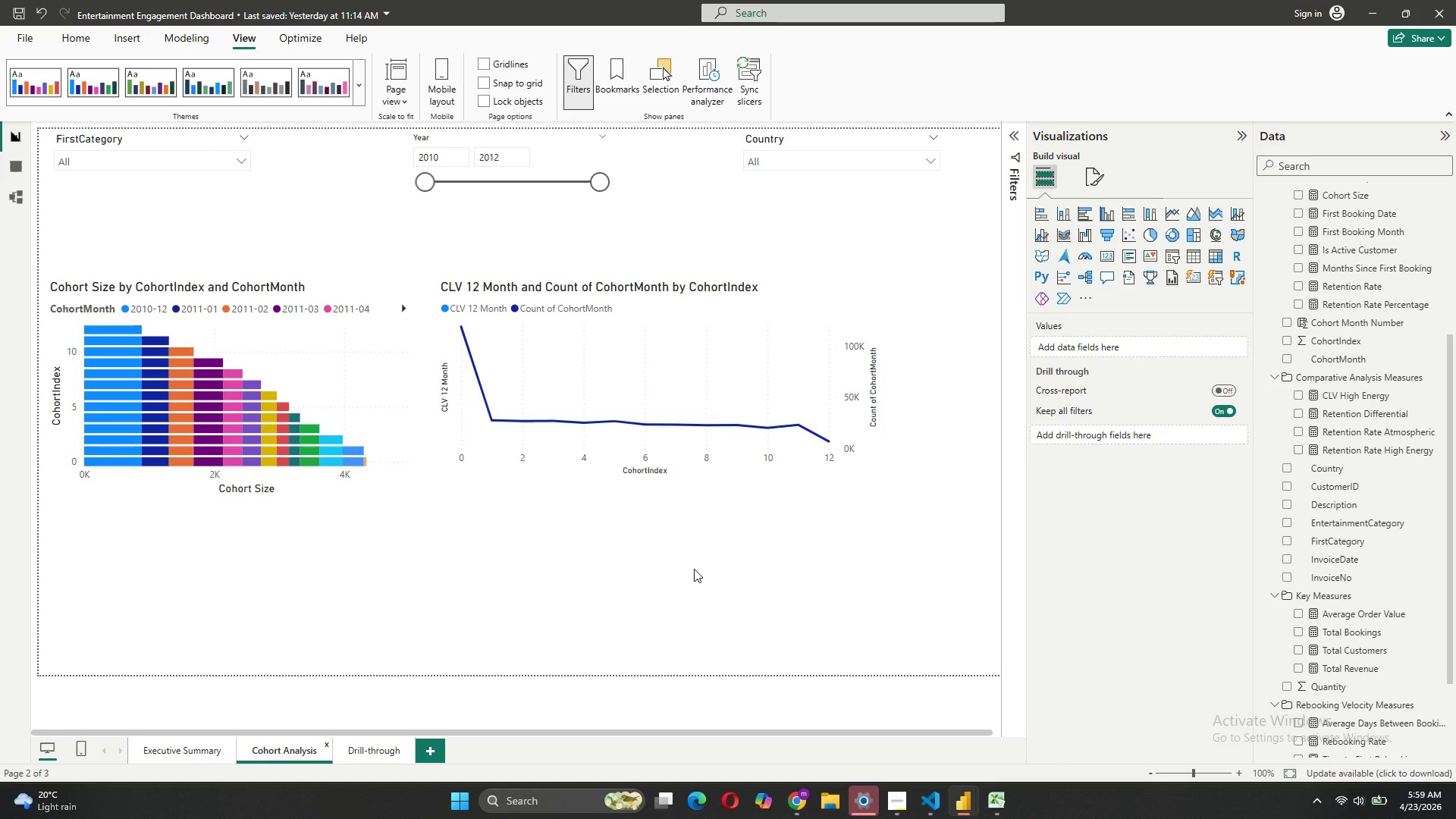 
left_click([194, 756])
 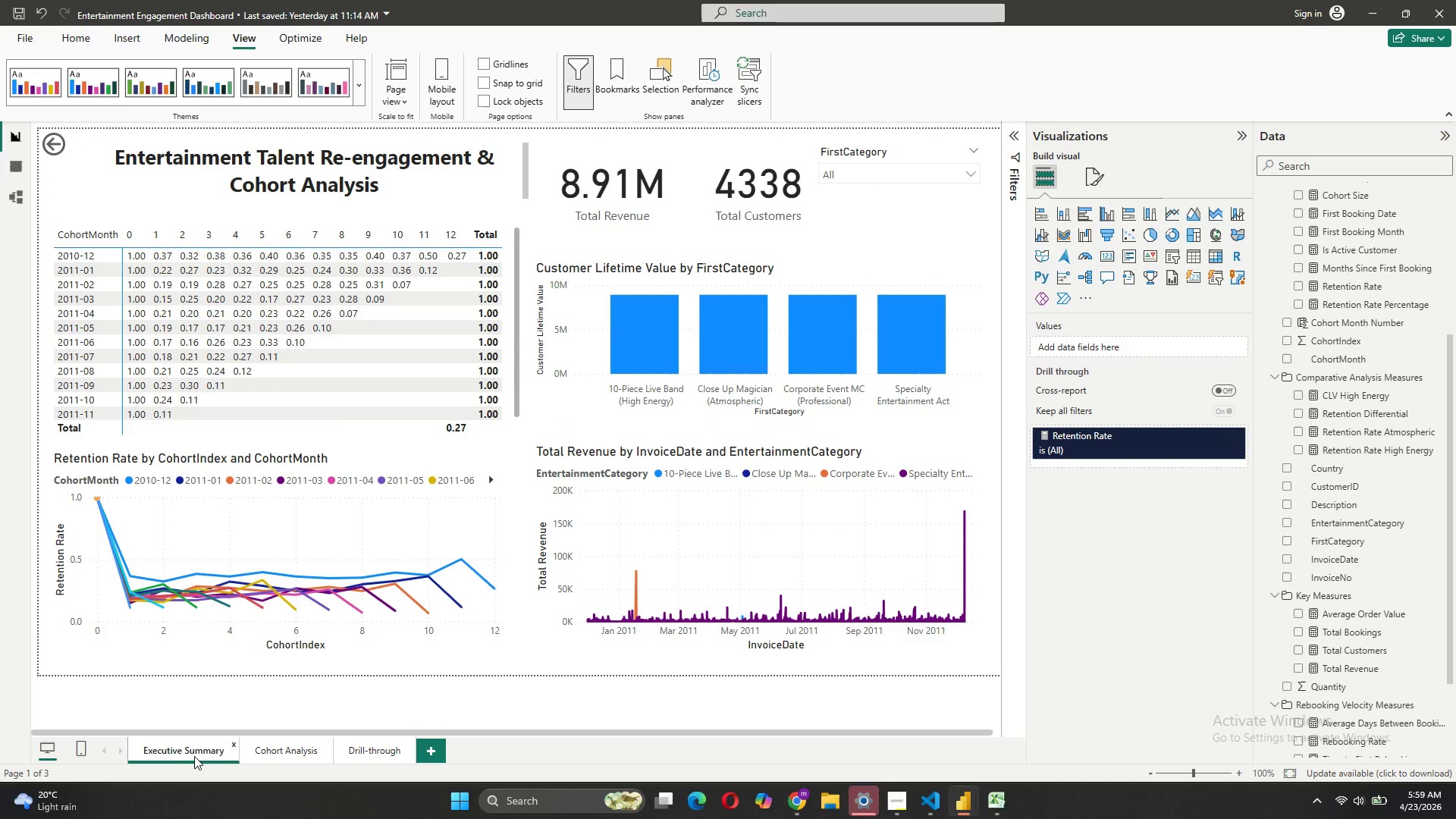 
wait(6.09)
 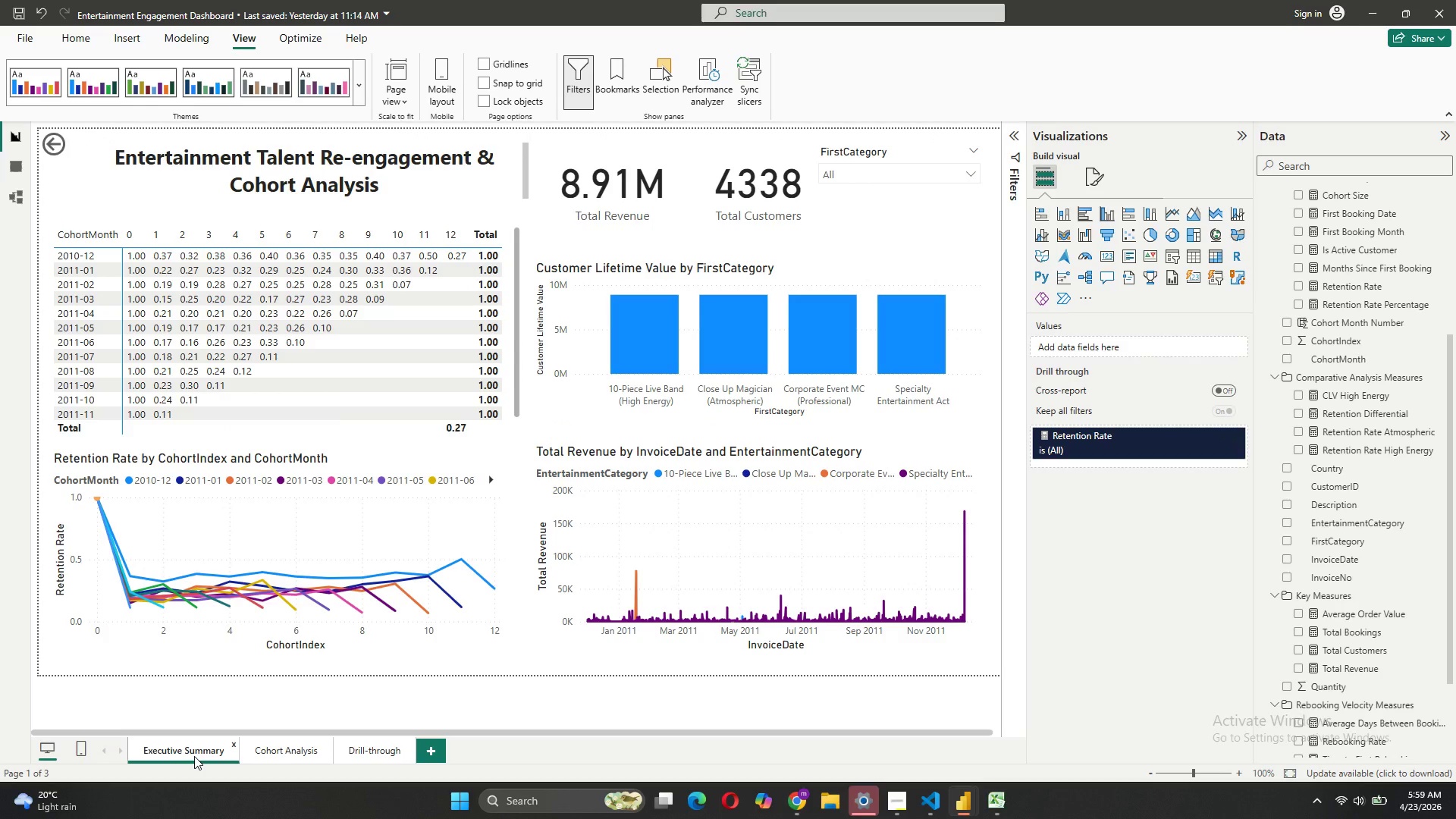 
mouse_move([171, 595])
 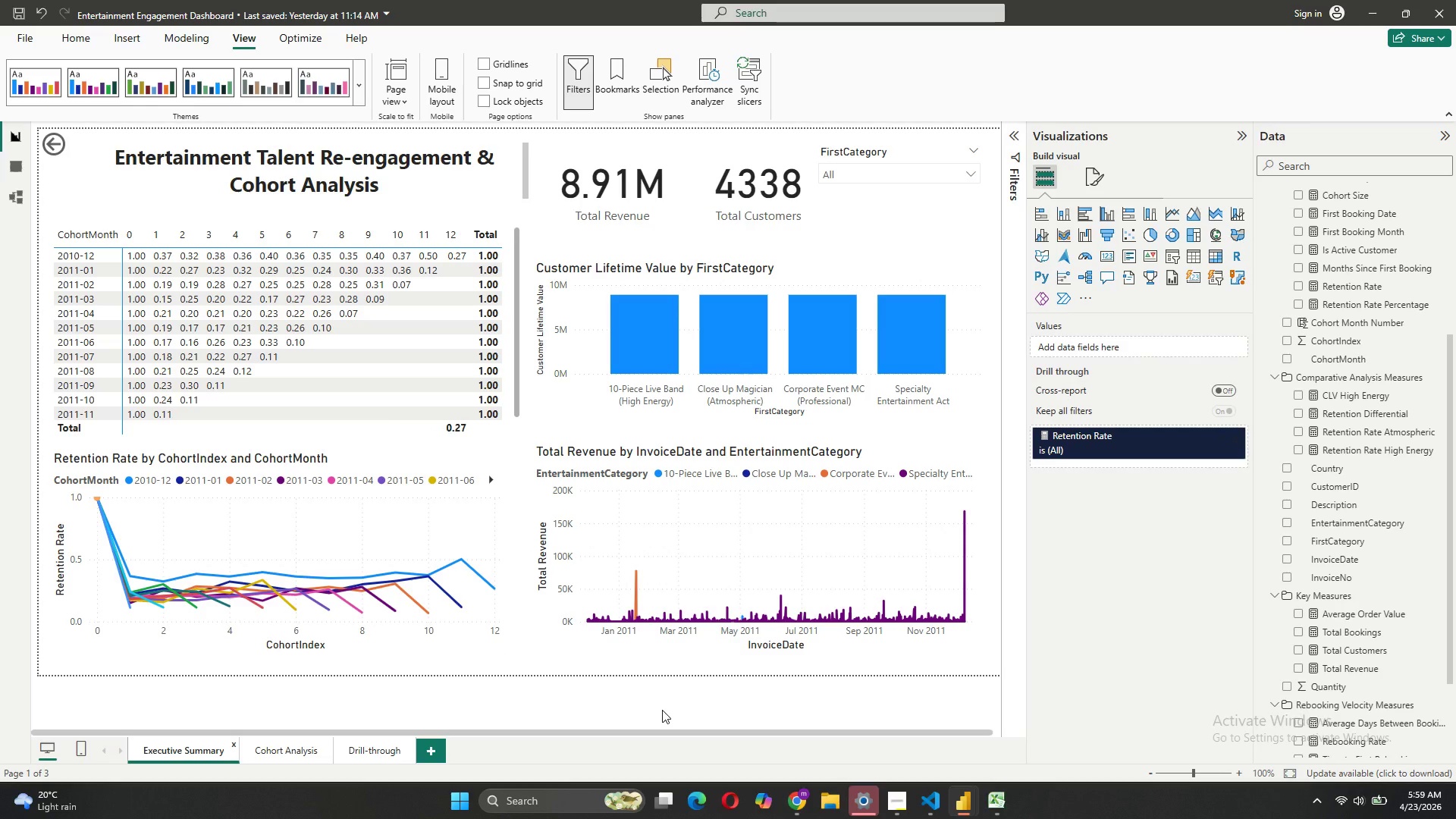 
wait(5.93)
 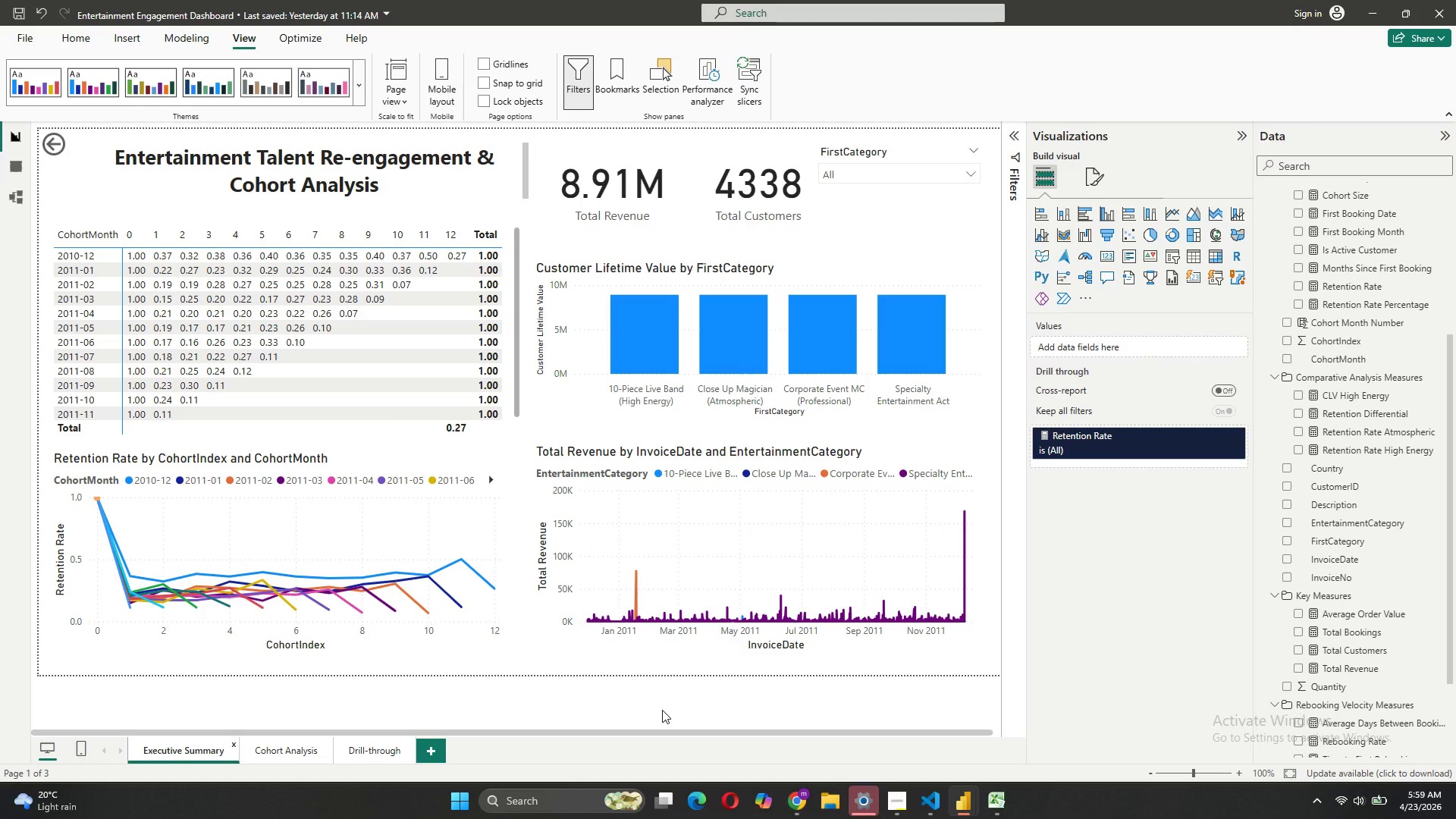 
key(Control+Meta+R)
 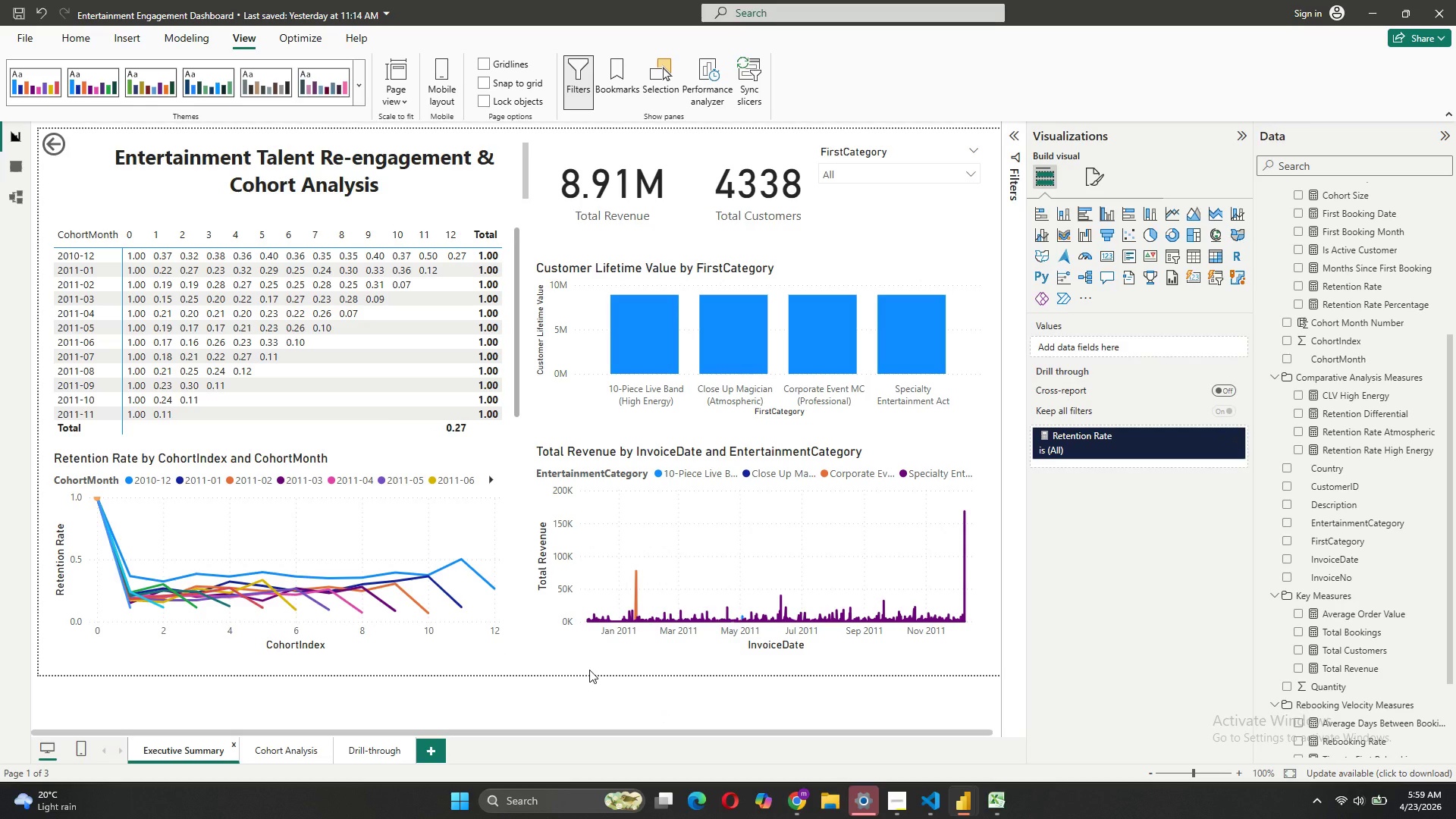 
key(Meta+Shift+R)
 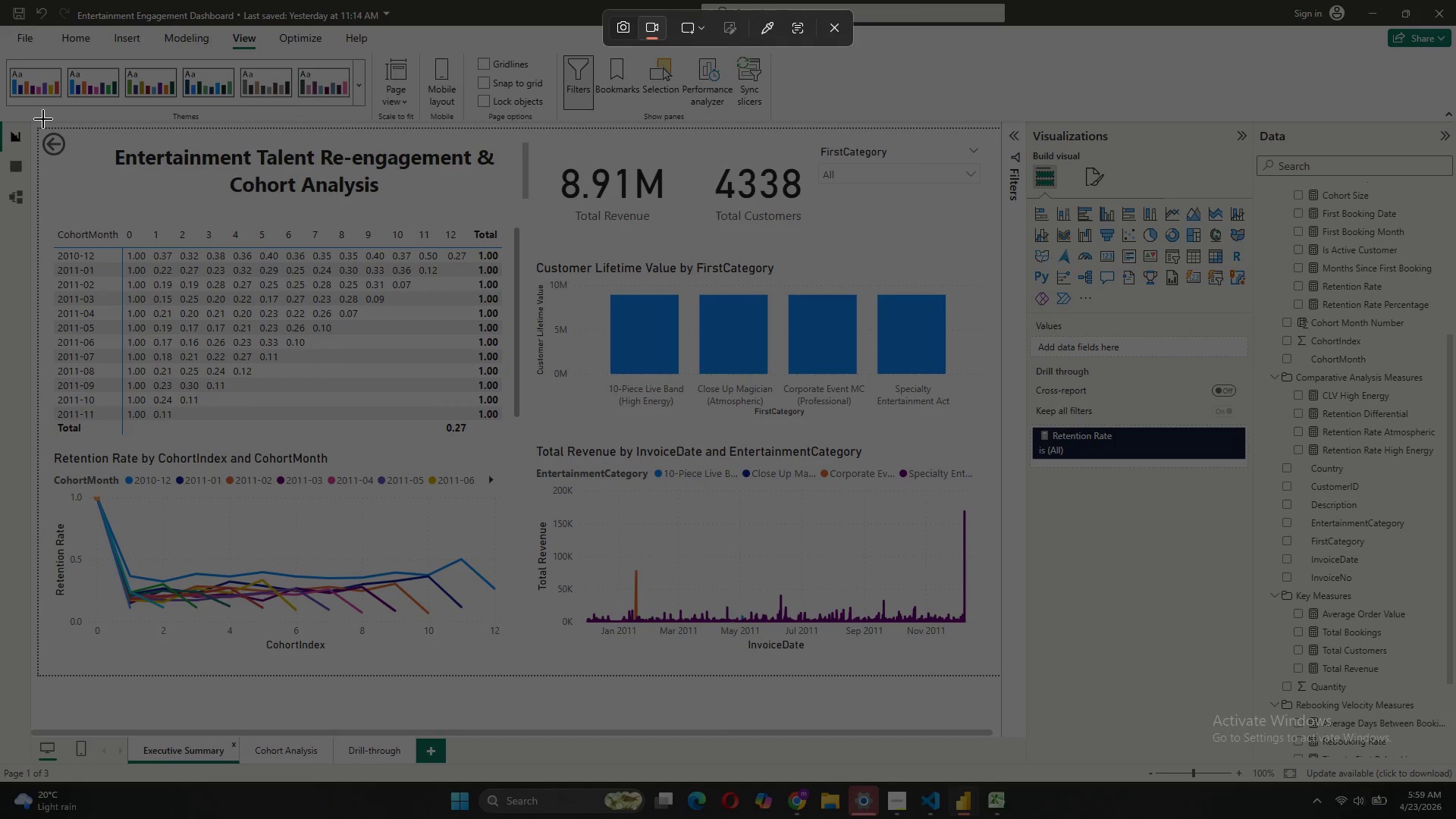 
wait(6.7)
 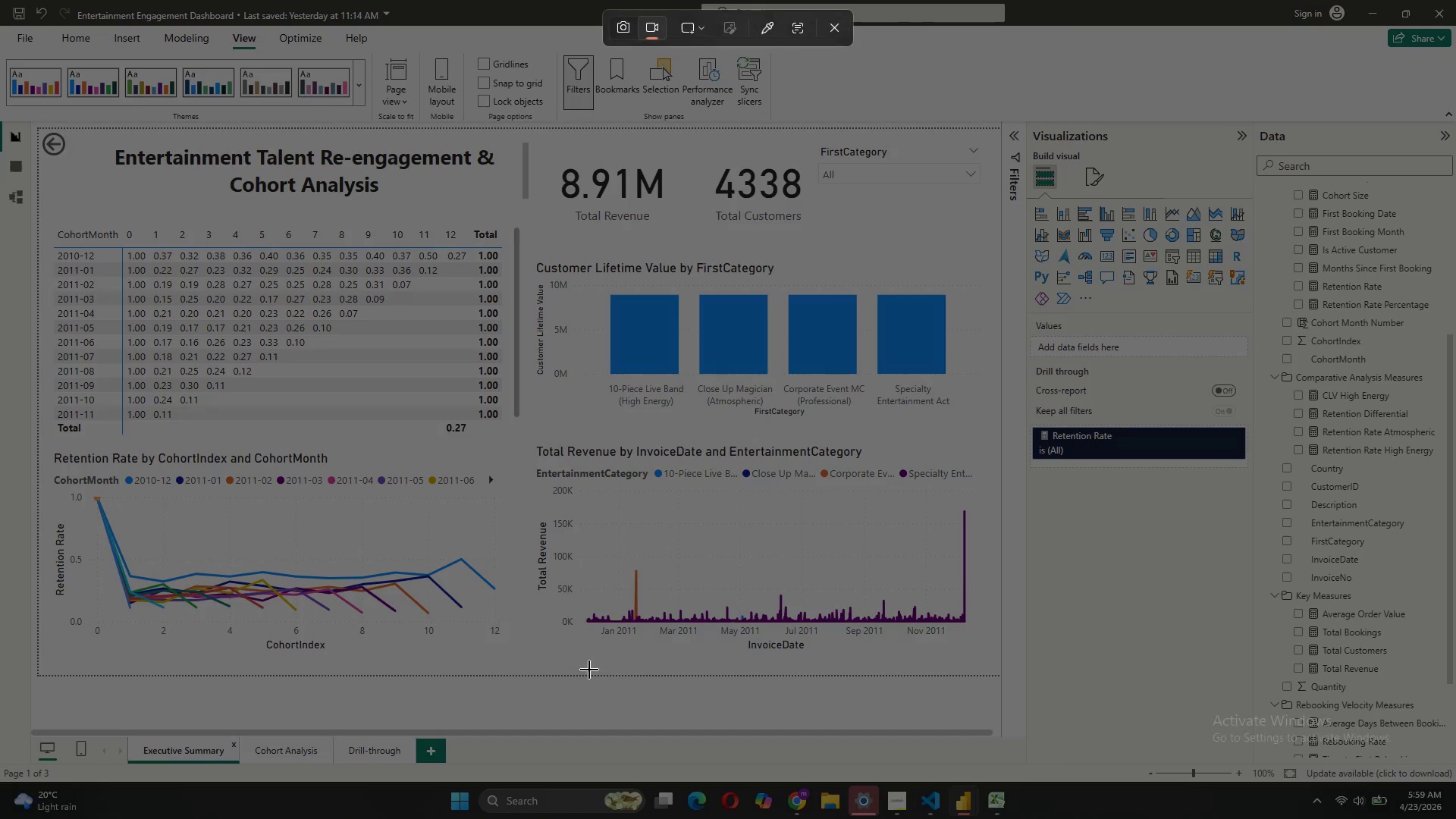 
left_click([825, 22])
 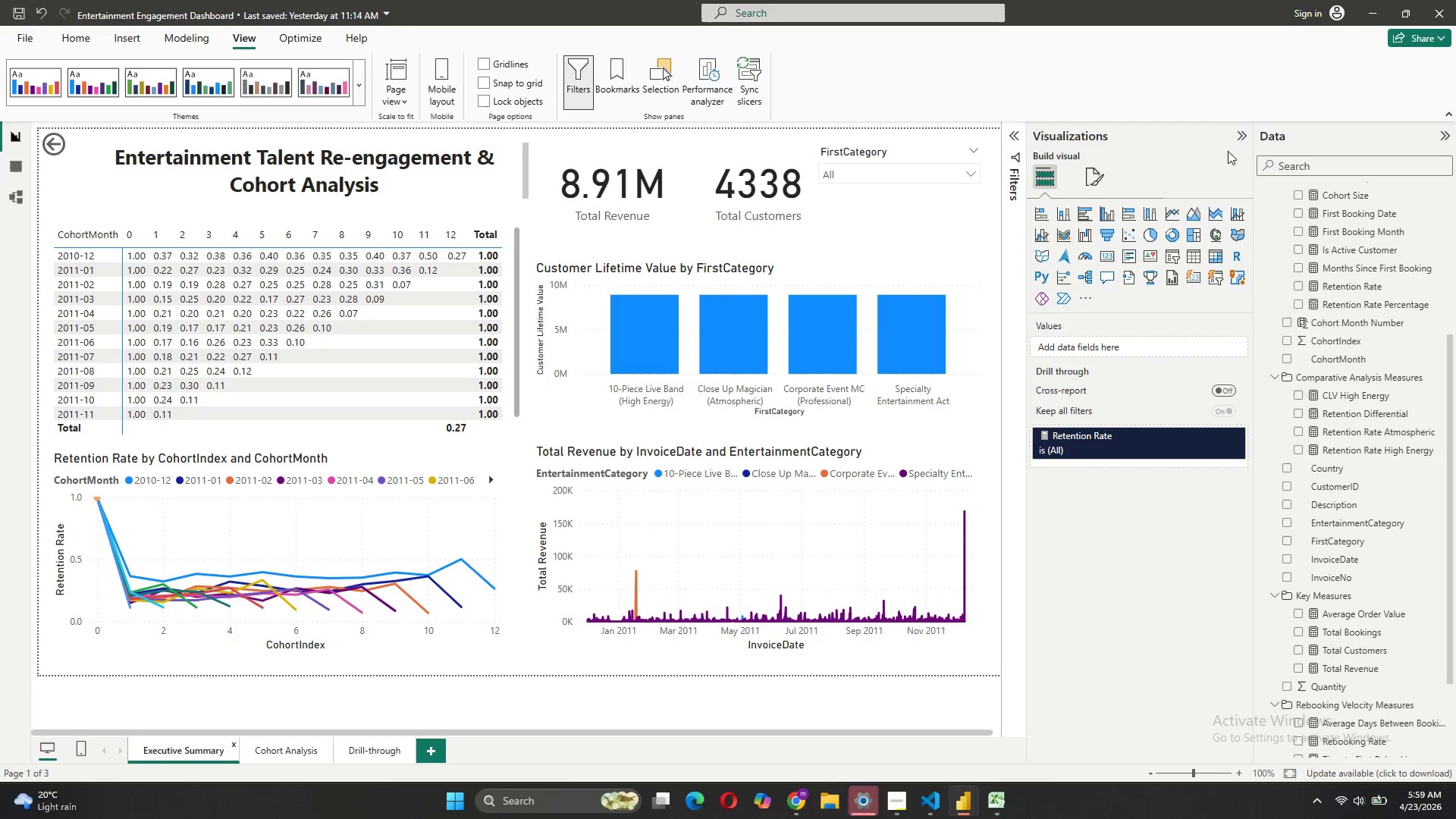 
left_click([1241, 137])
 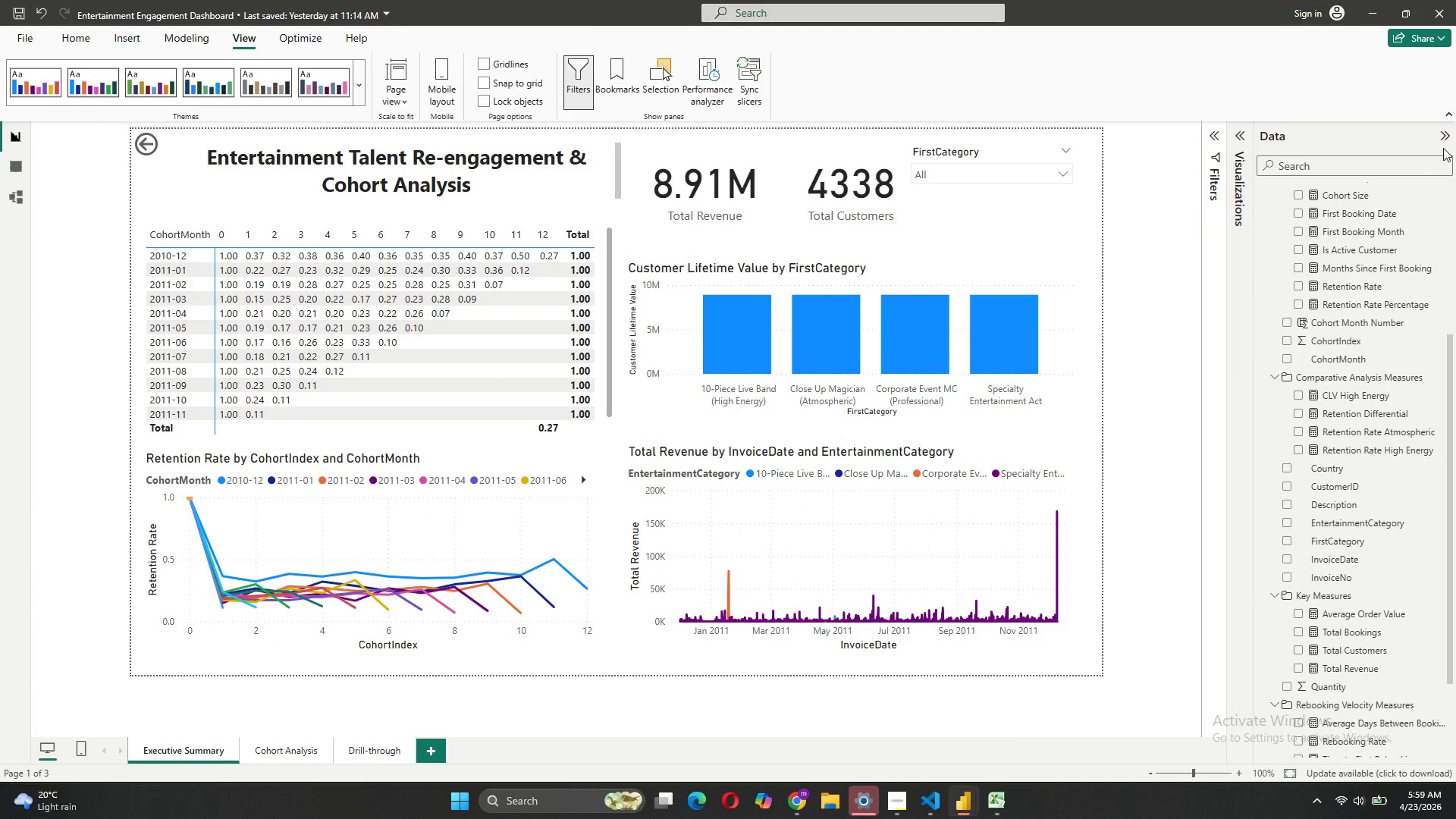 
left_click([1447, 131])
 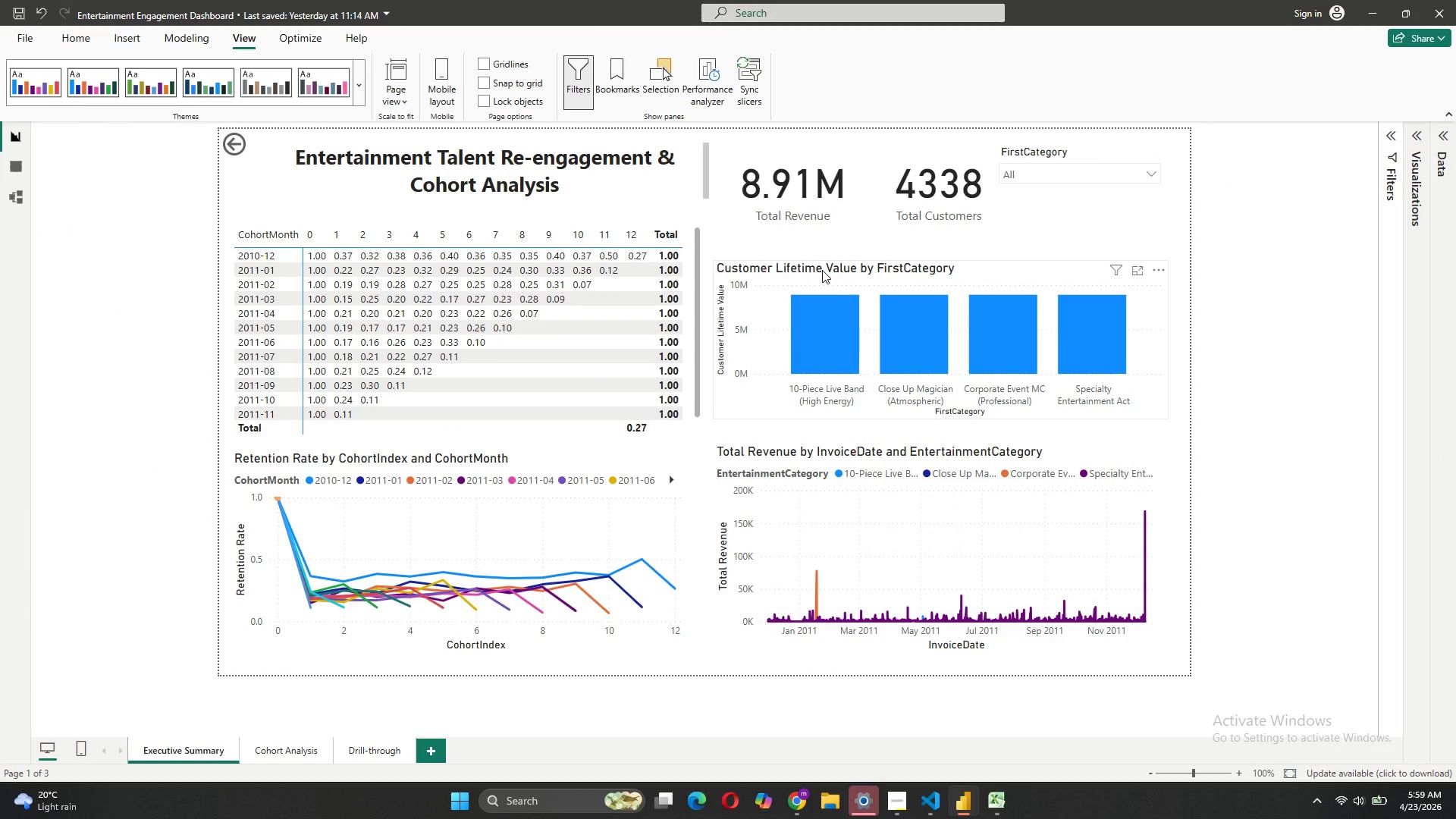 
key(Meta+Shift+R)
 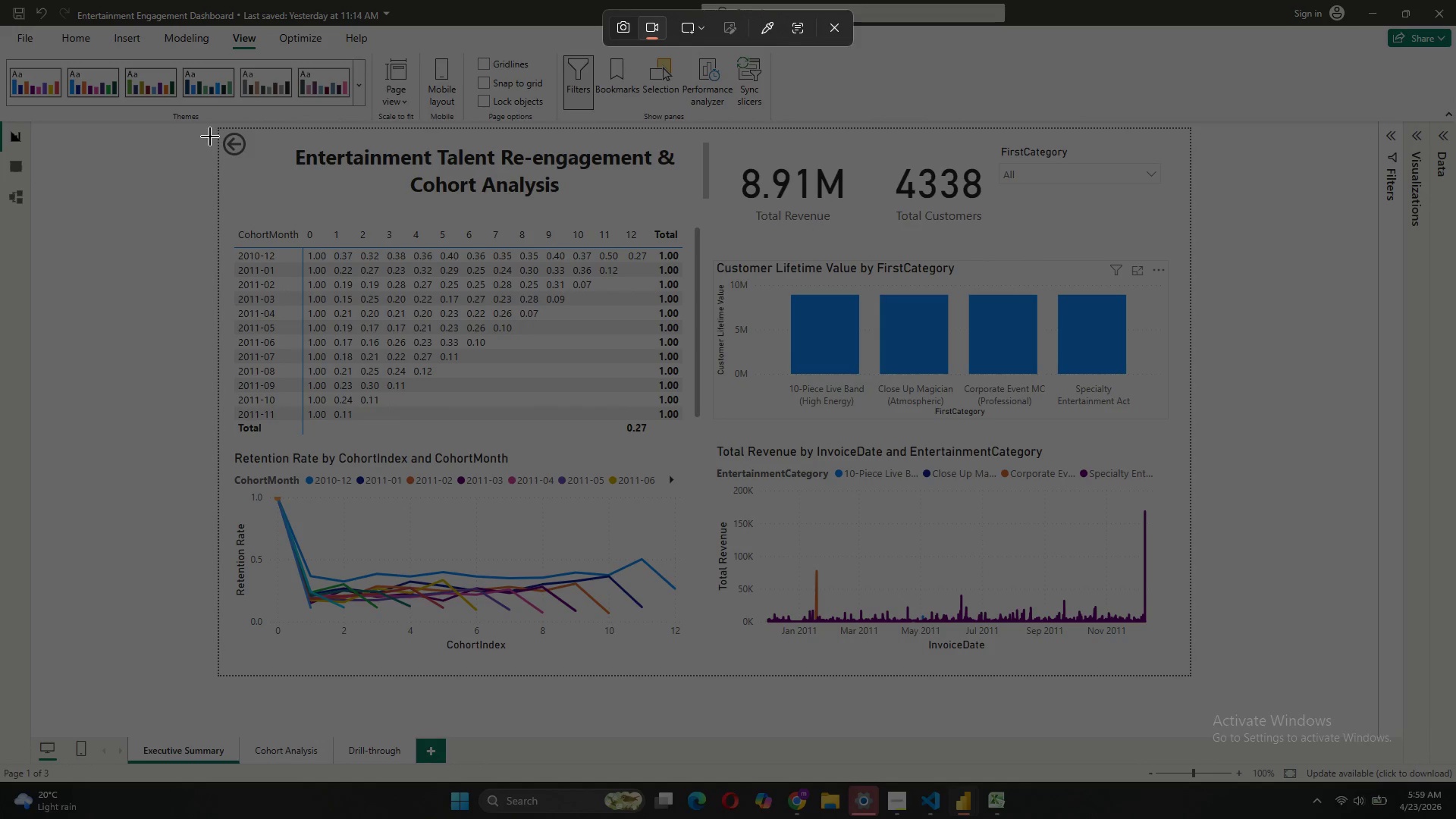 
left_click_drag(start_coordinate=[217, 129], to_coordinate=[1378, 760])
 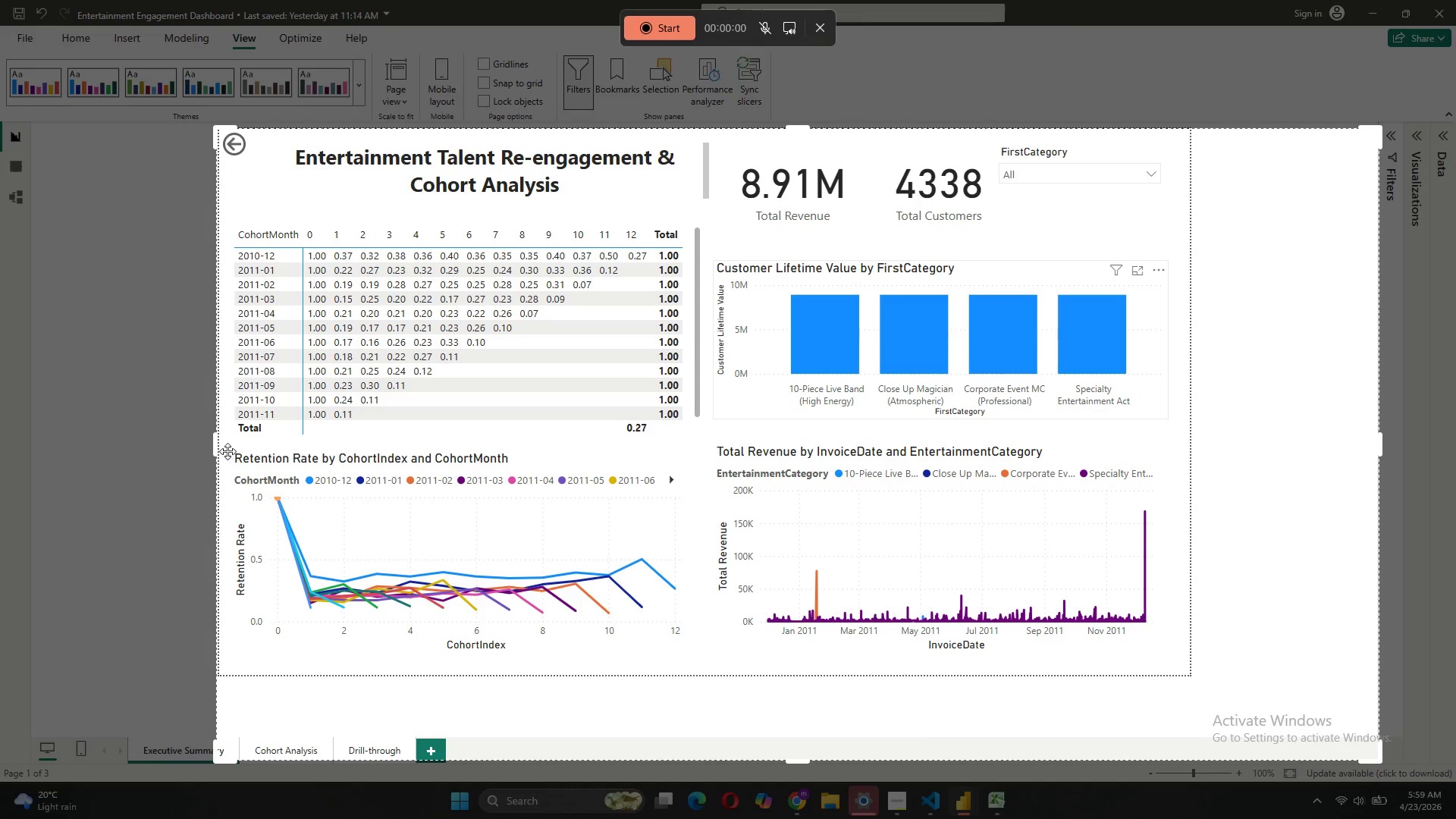 
left_click_drag(start_coordinate=[216, 443], to_coordinate=[25, 444])
 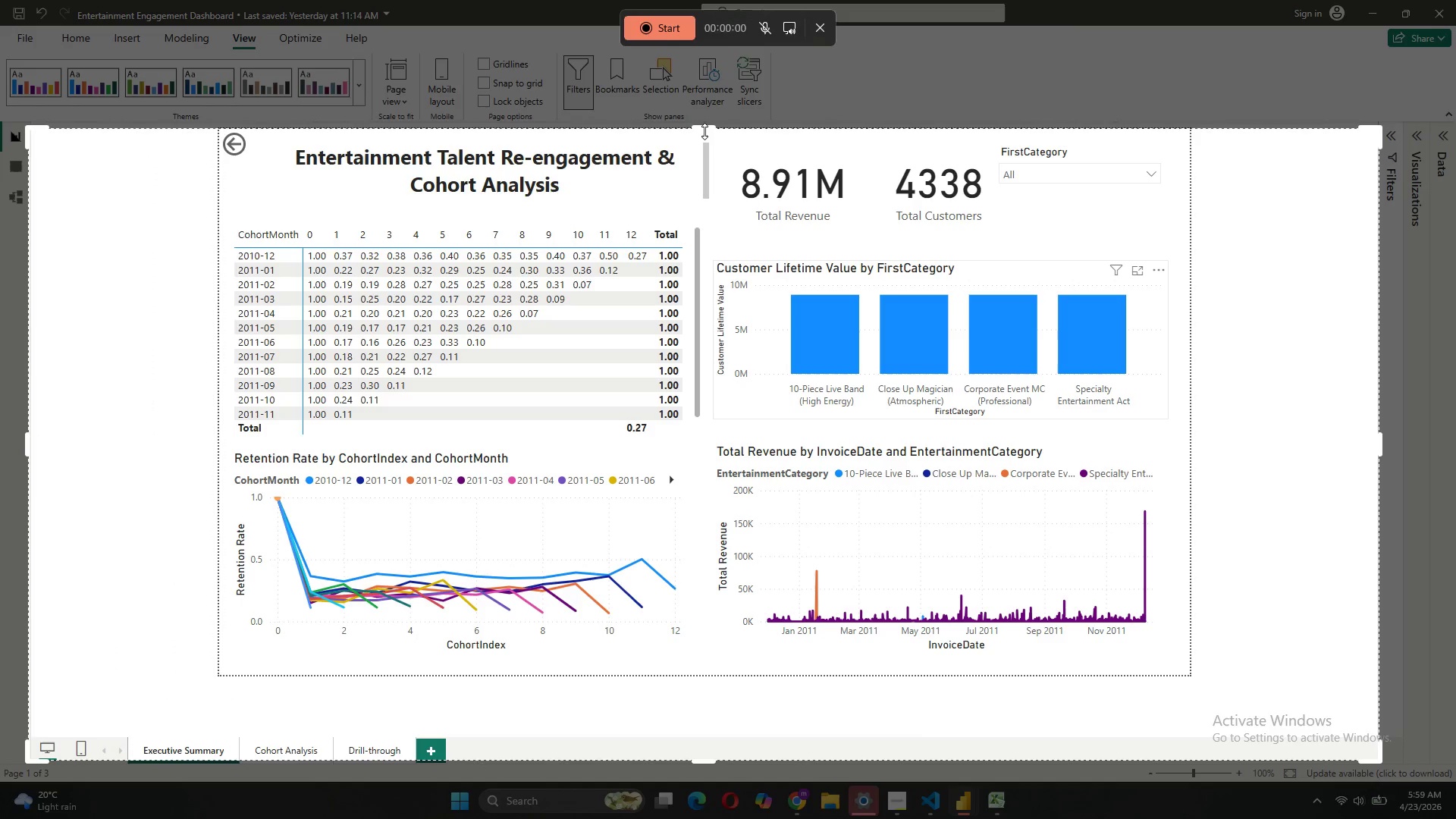 
left_click_drag(start_coordinate=[705, 127], to_coordinate=[706, 118])
 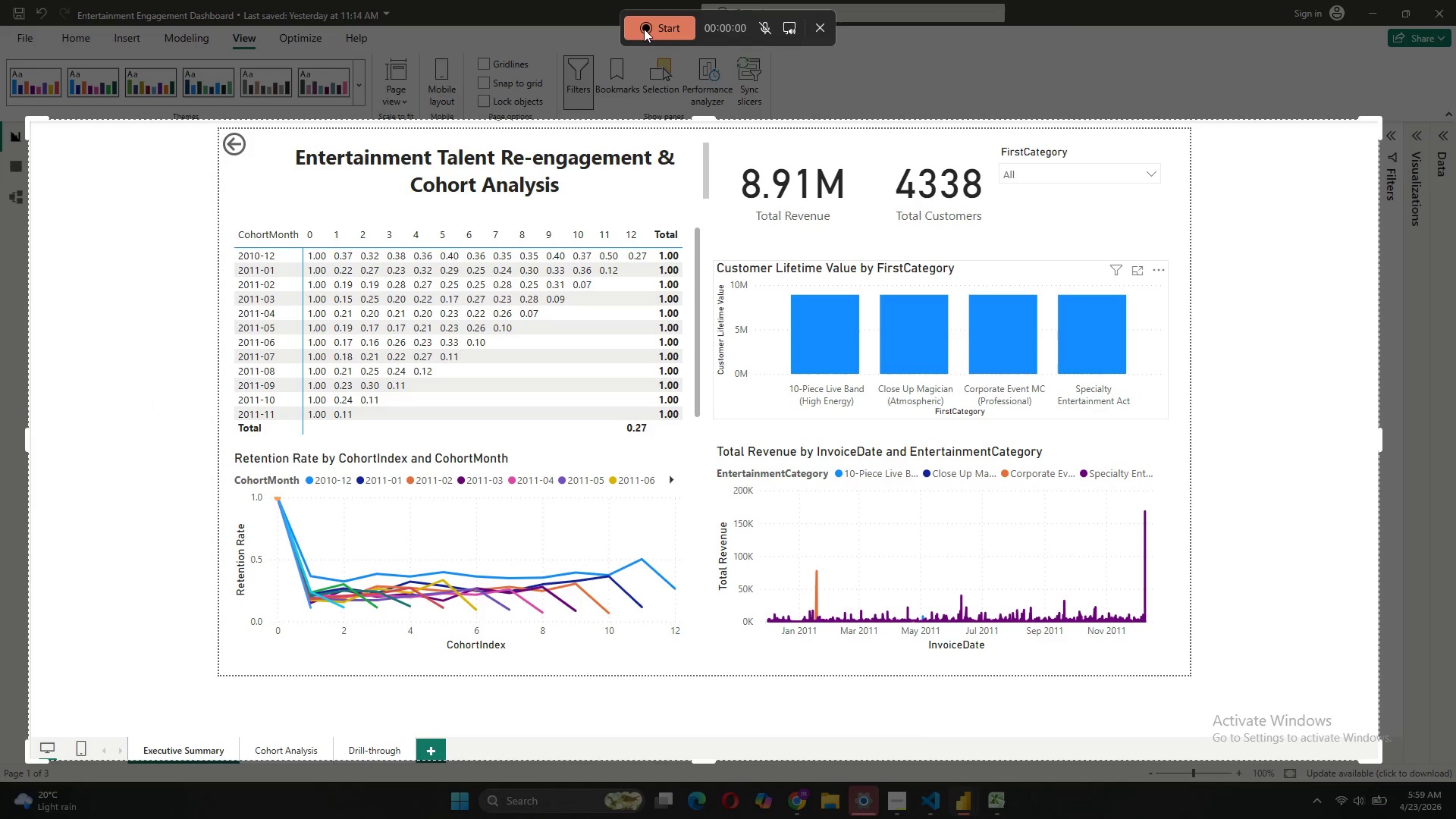 
left_click([644, 29])
 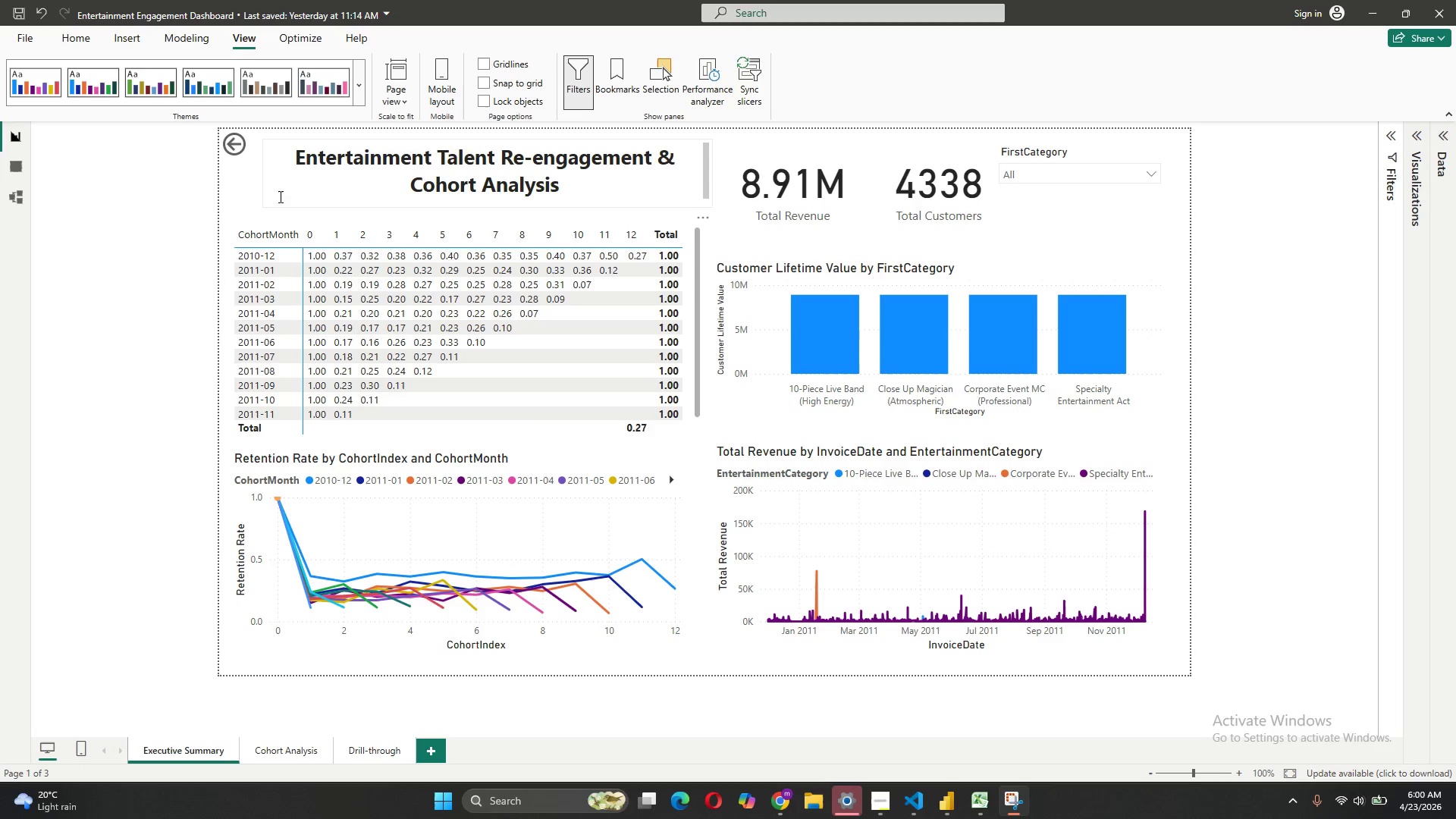 
wait(13.16)
 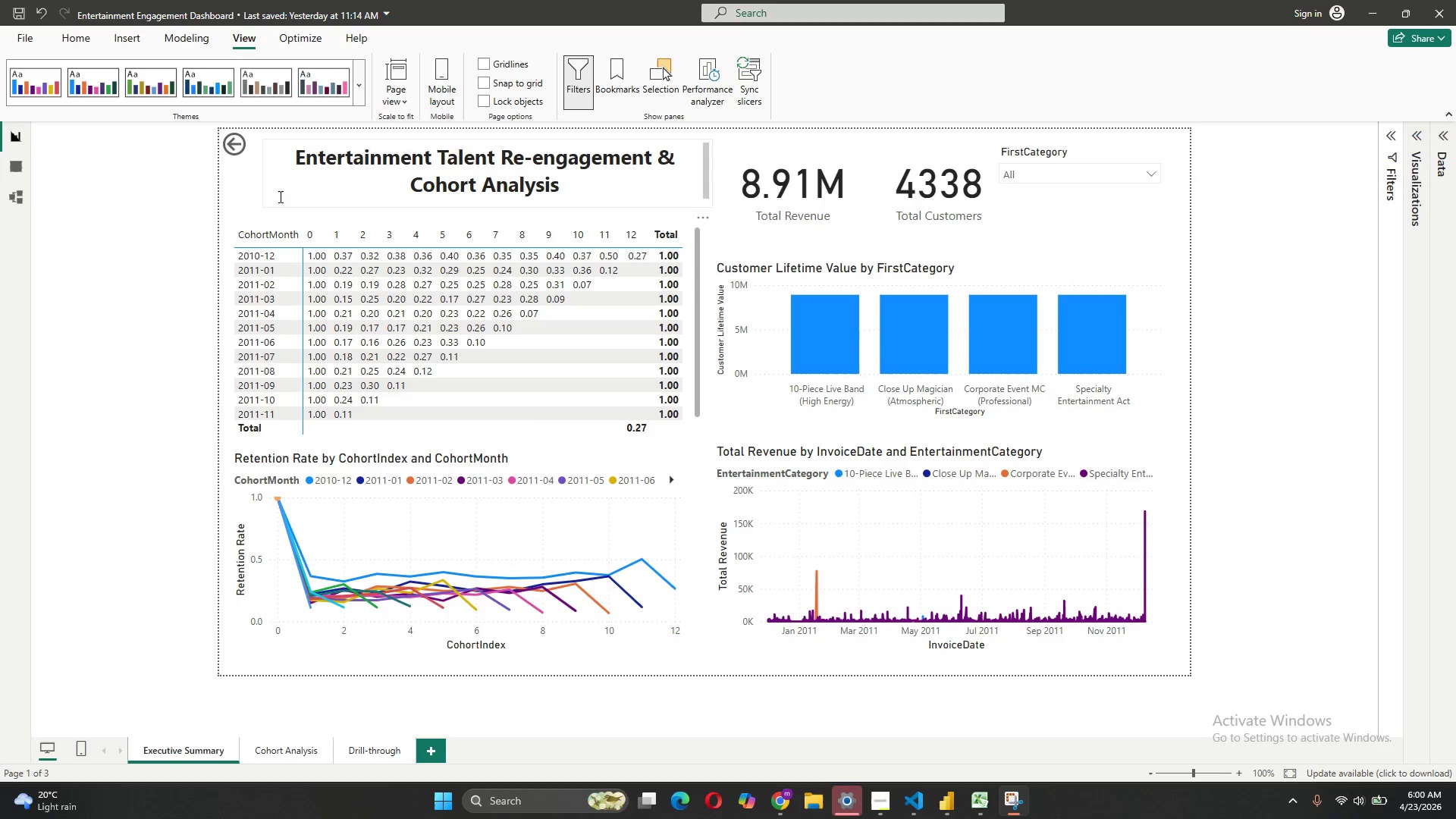 
left_click([345, 256])
 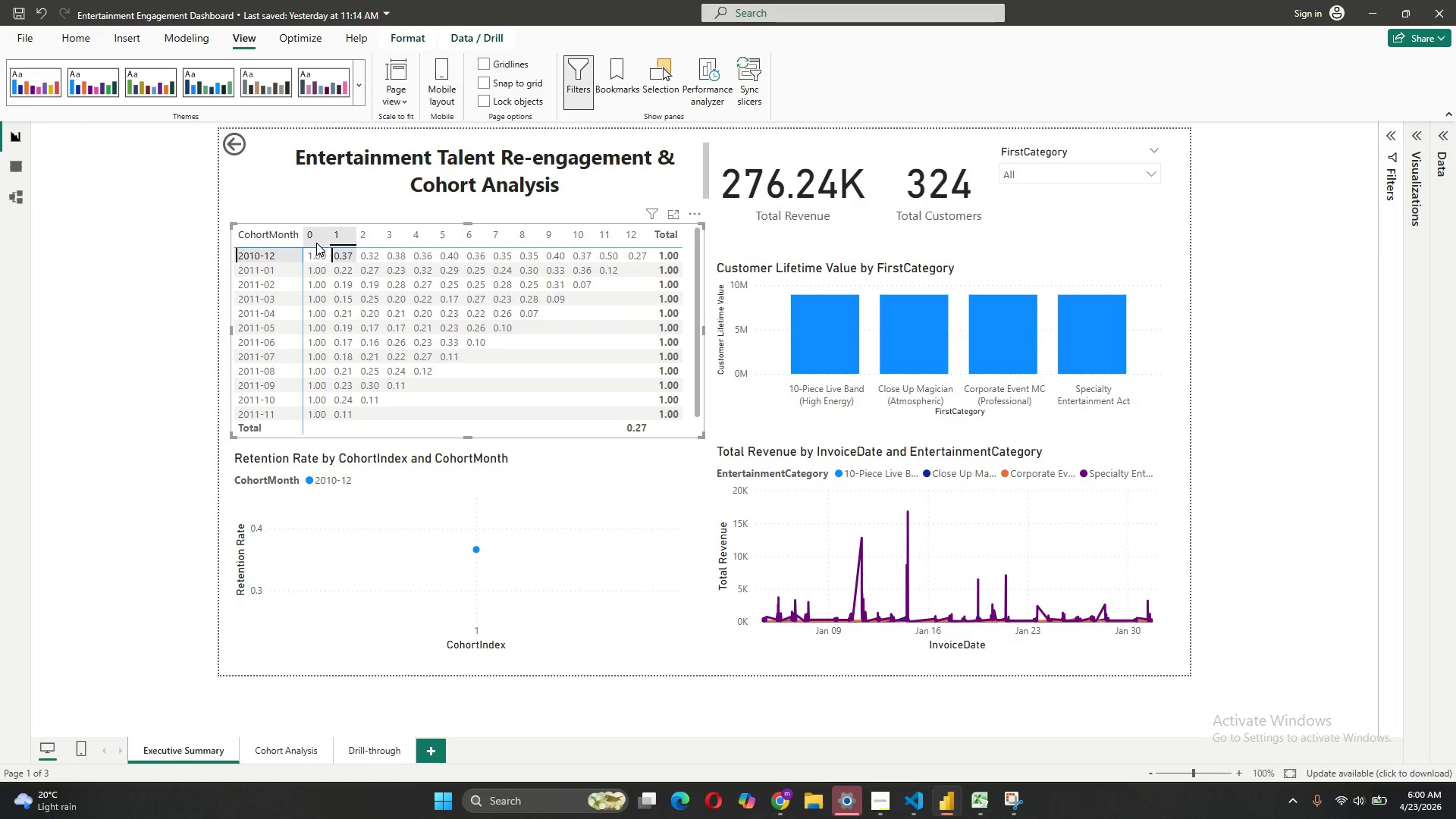 
left_click([351, 259])
 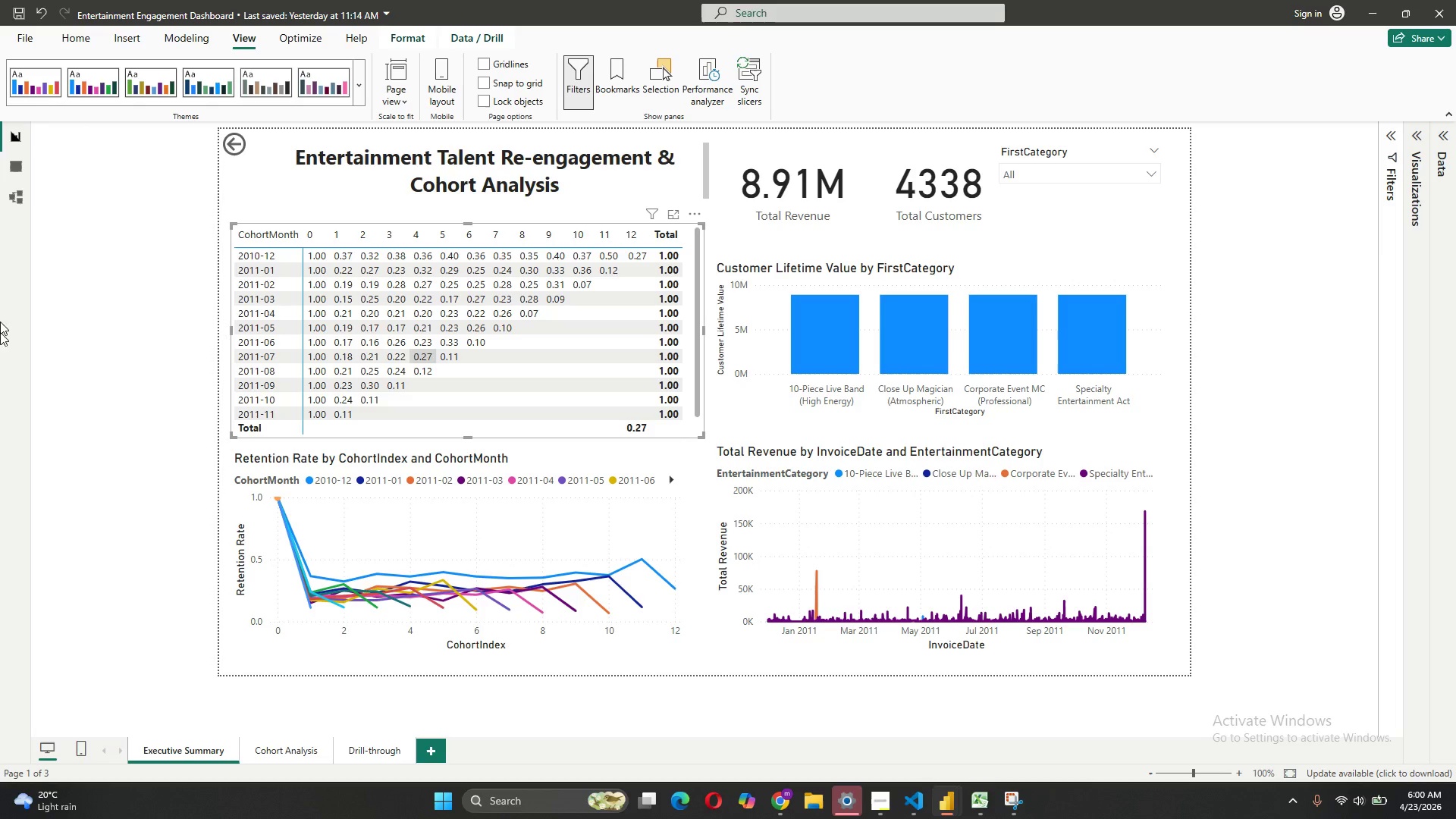 
wait(7.53)
 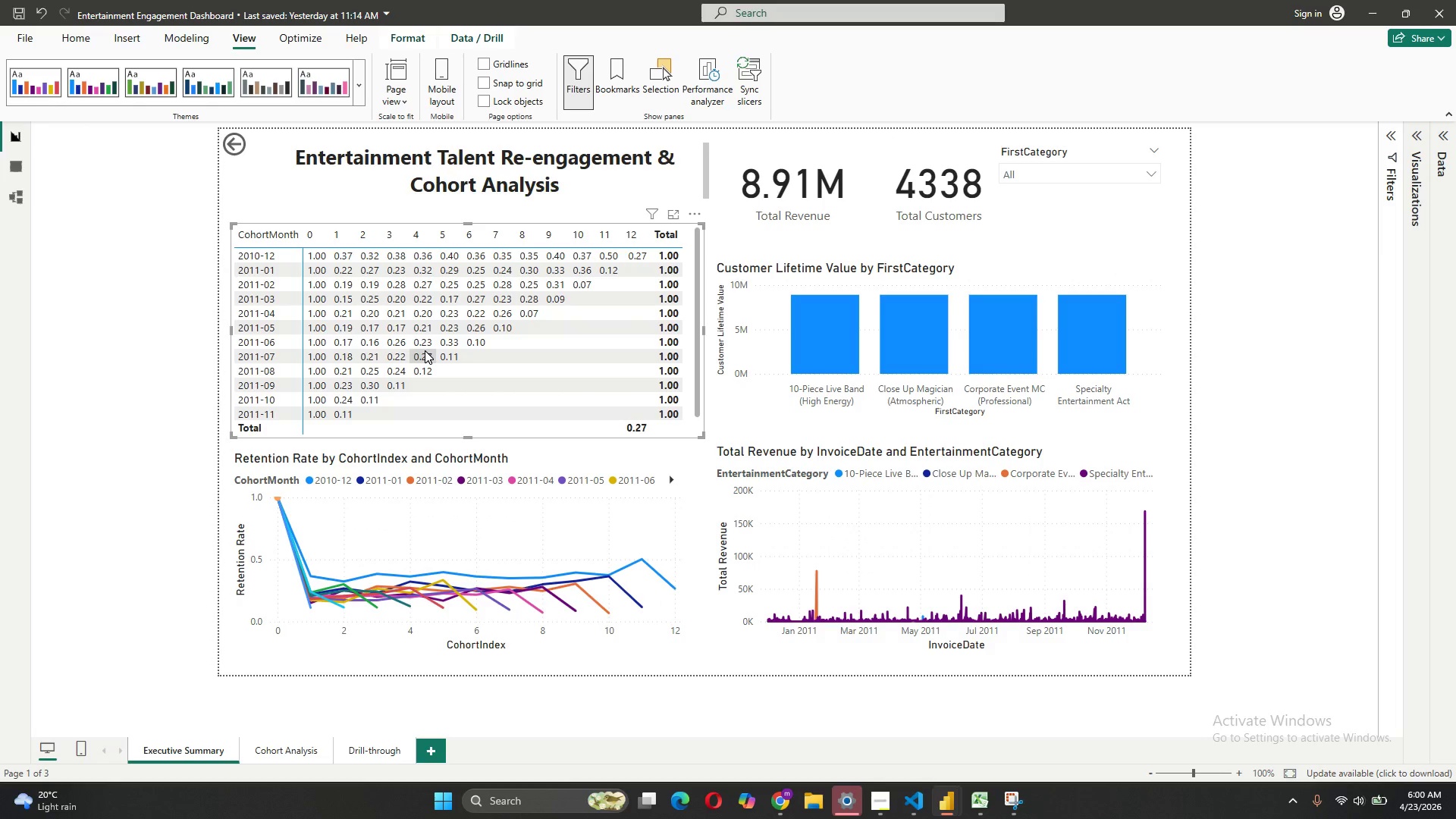 
left_click([1153, 167])
 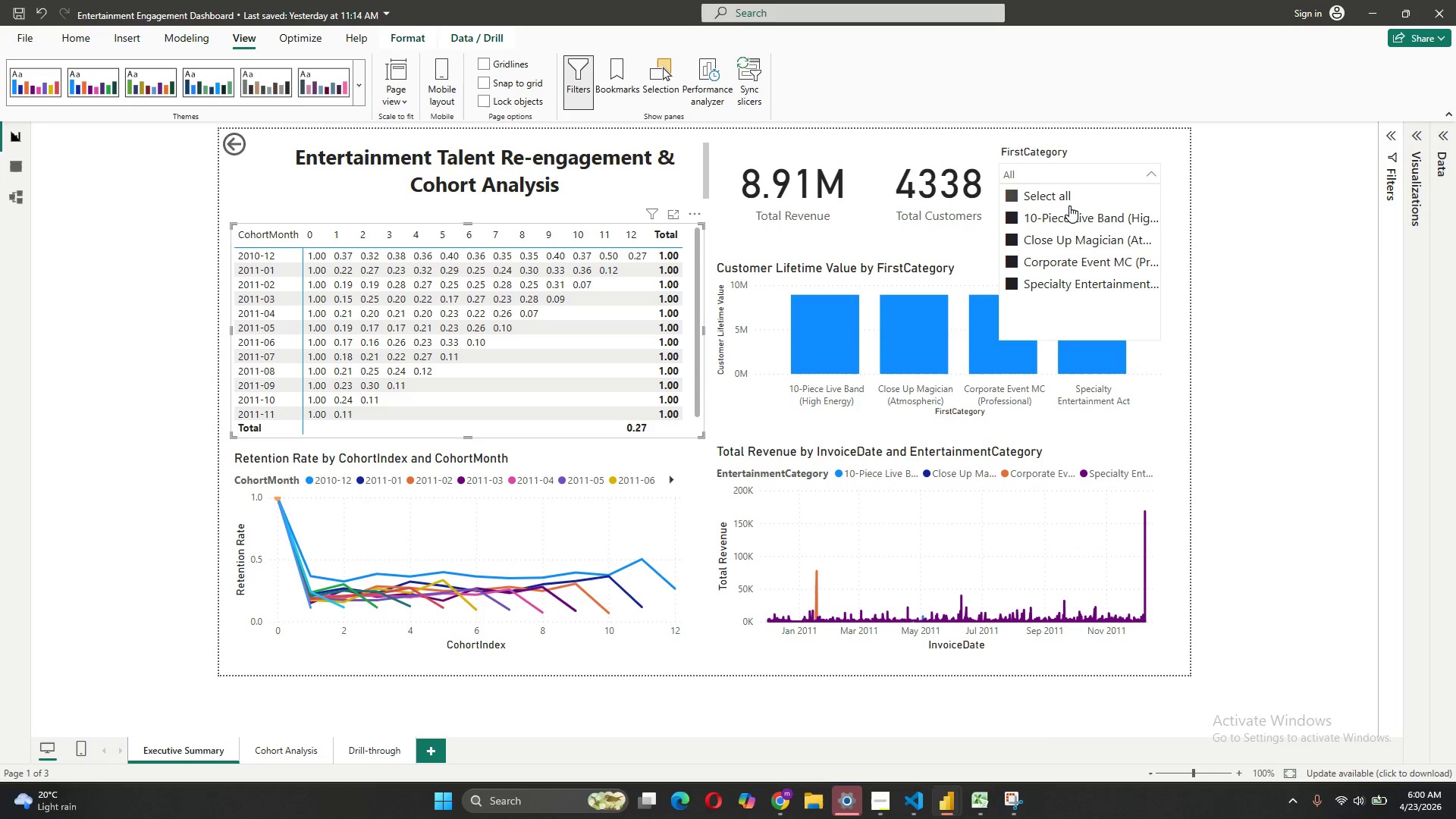 
left_click([1065, 211])
 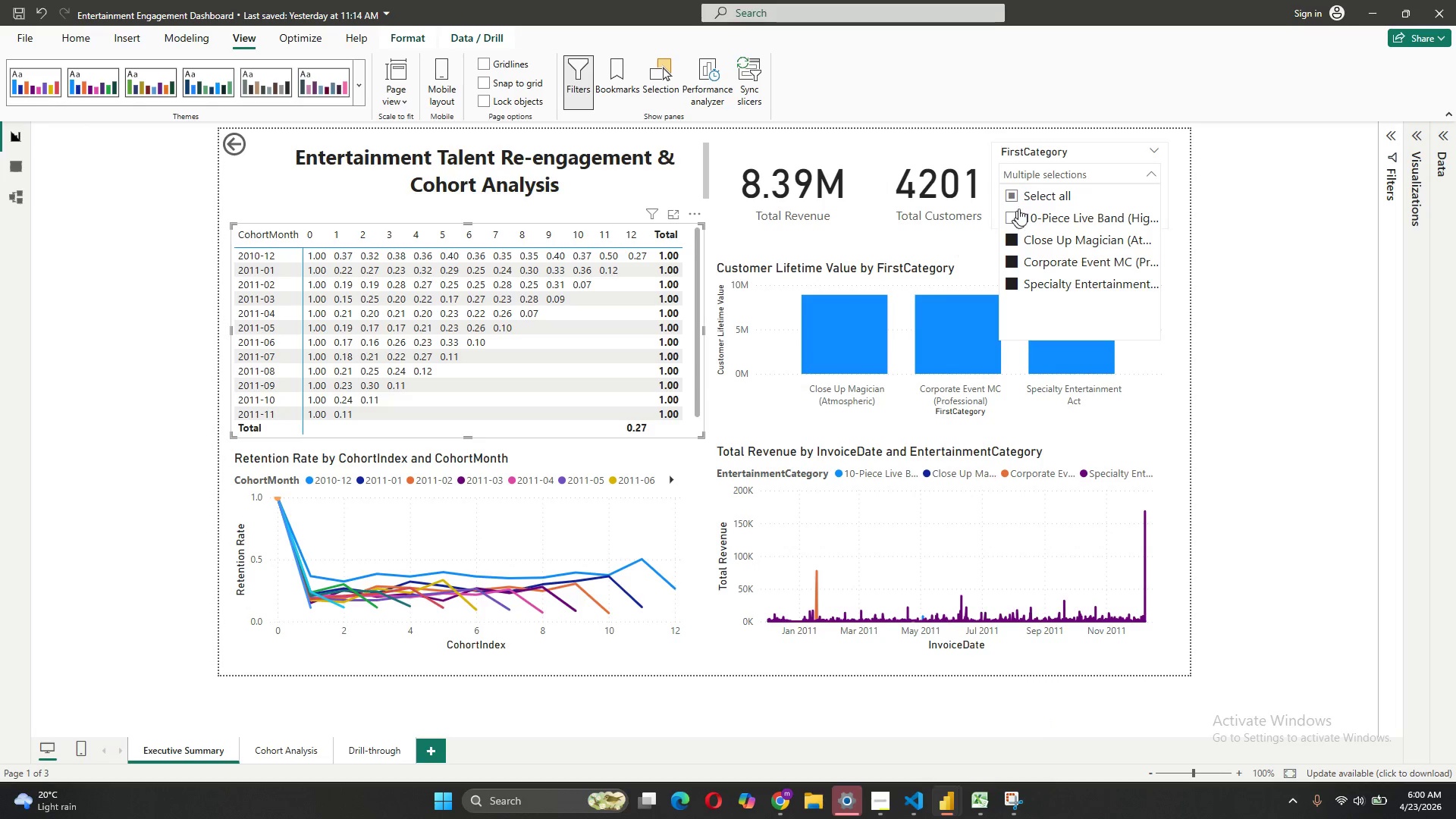 
left_click([1021, 202])
 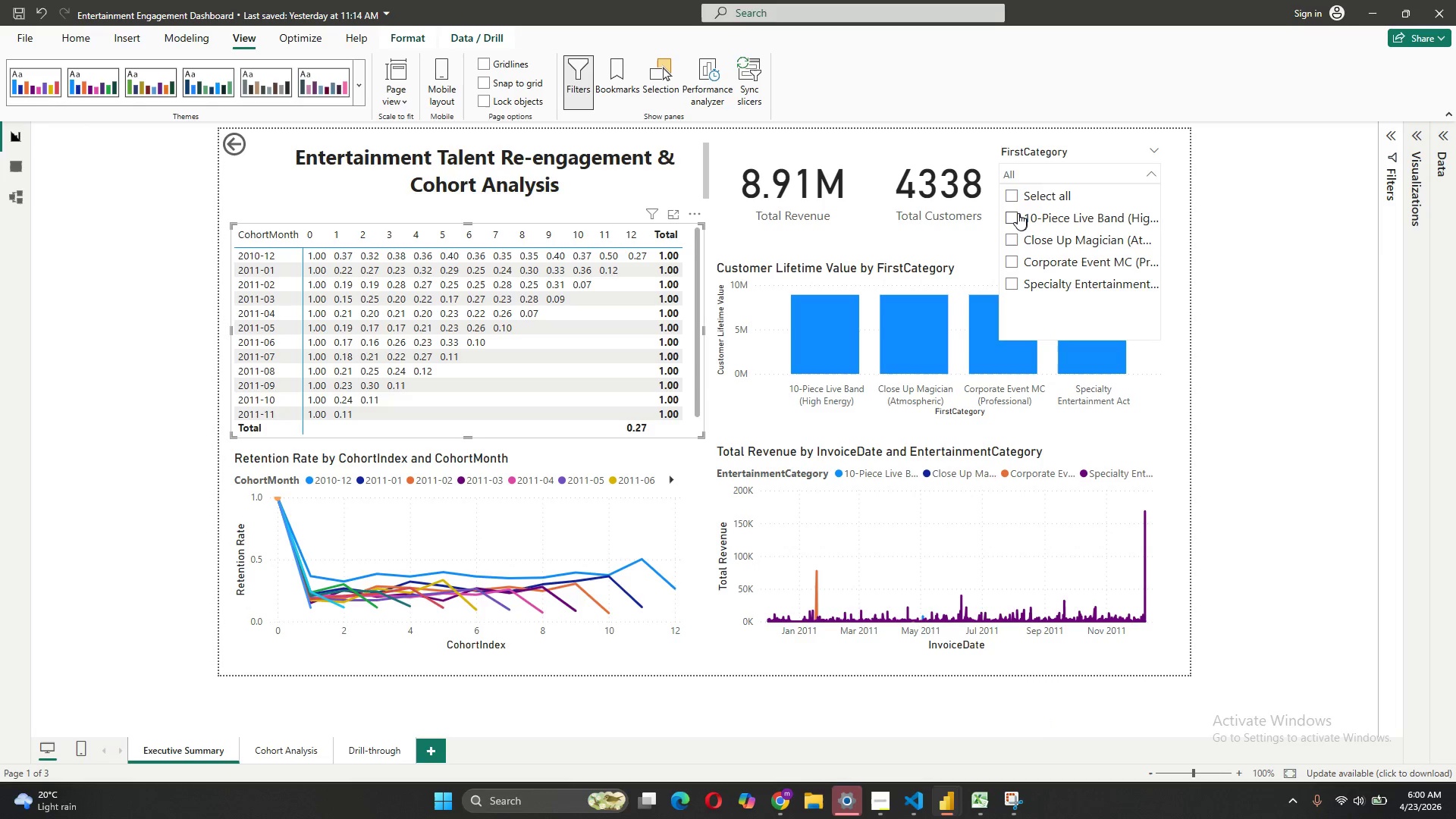 
left_click([1018, 212])
 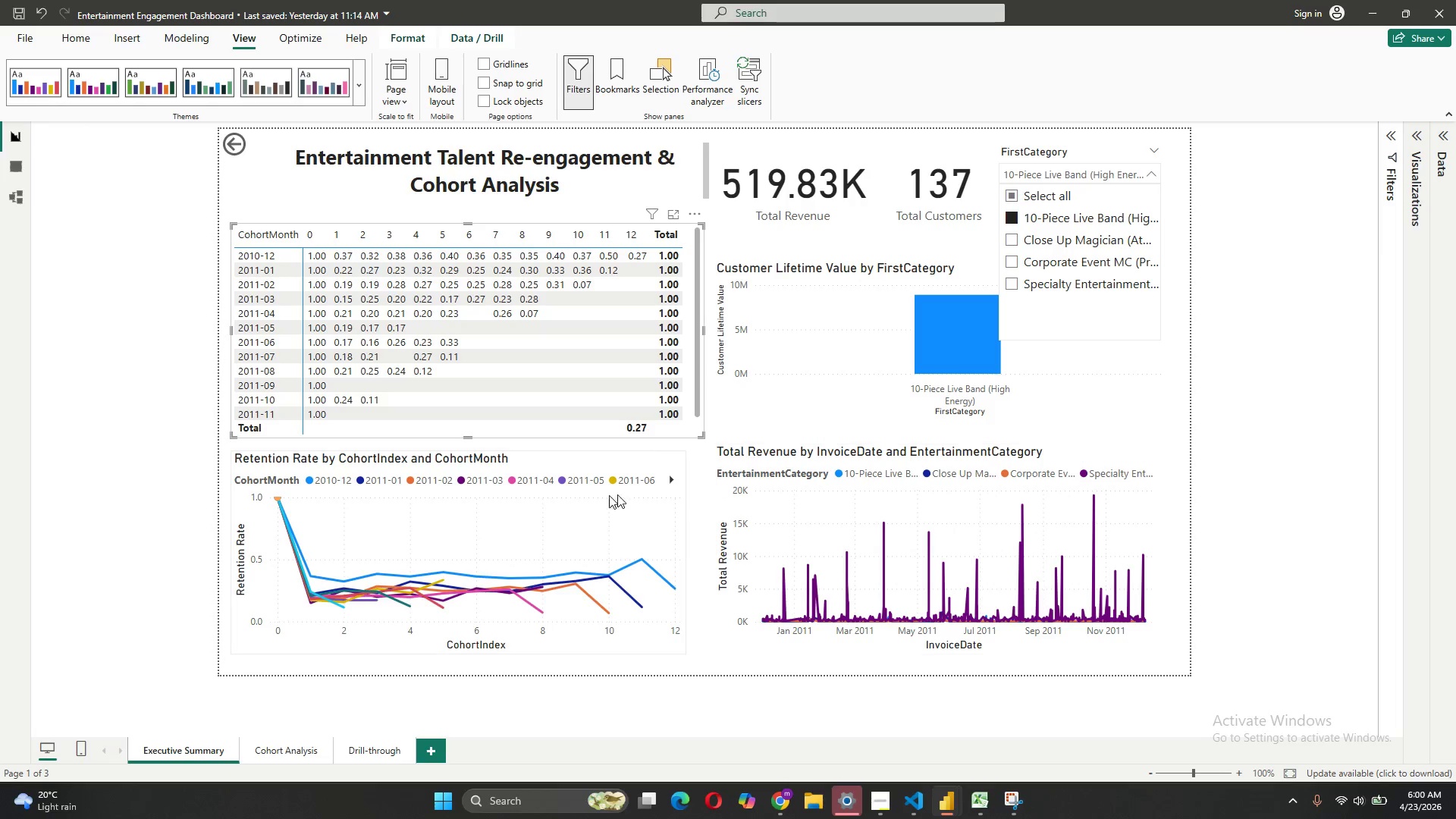 
wait(5.12)
 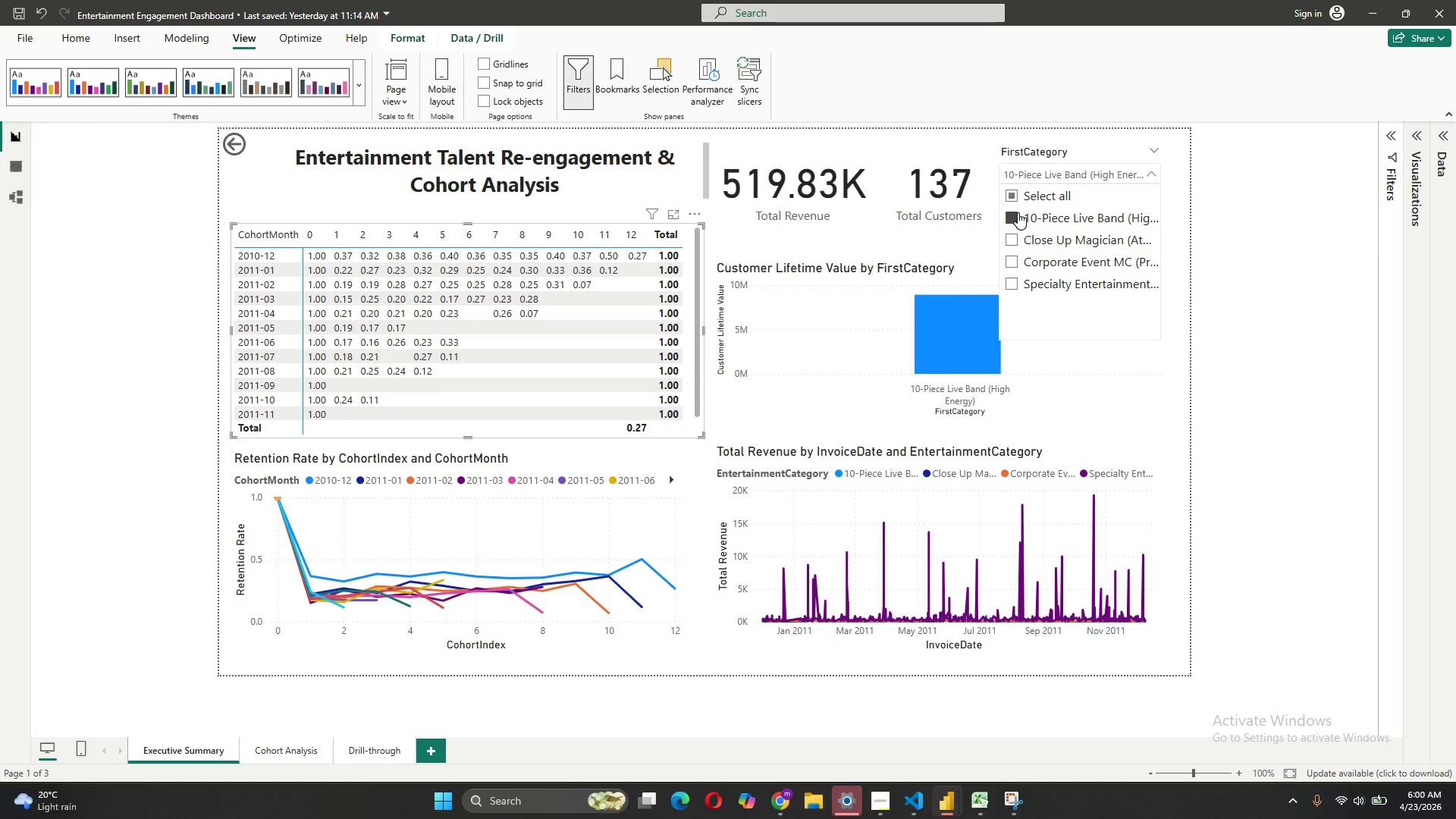 
left_click([479, 570])
 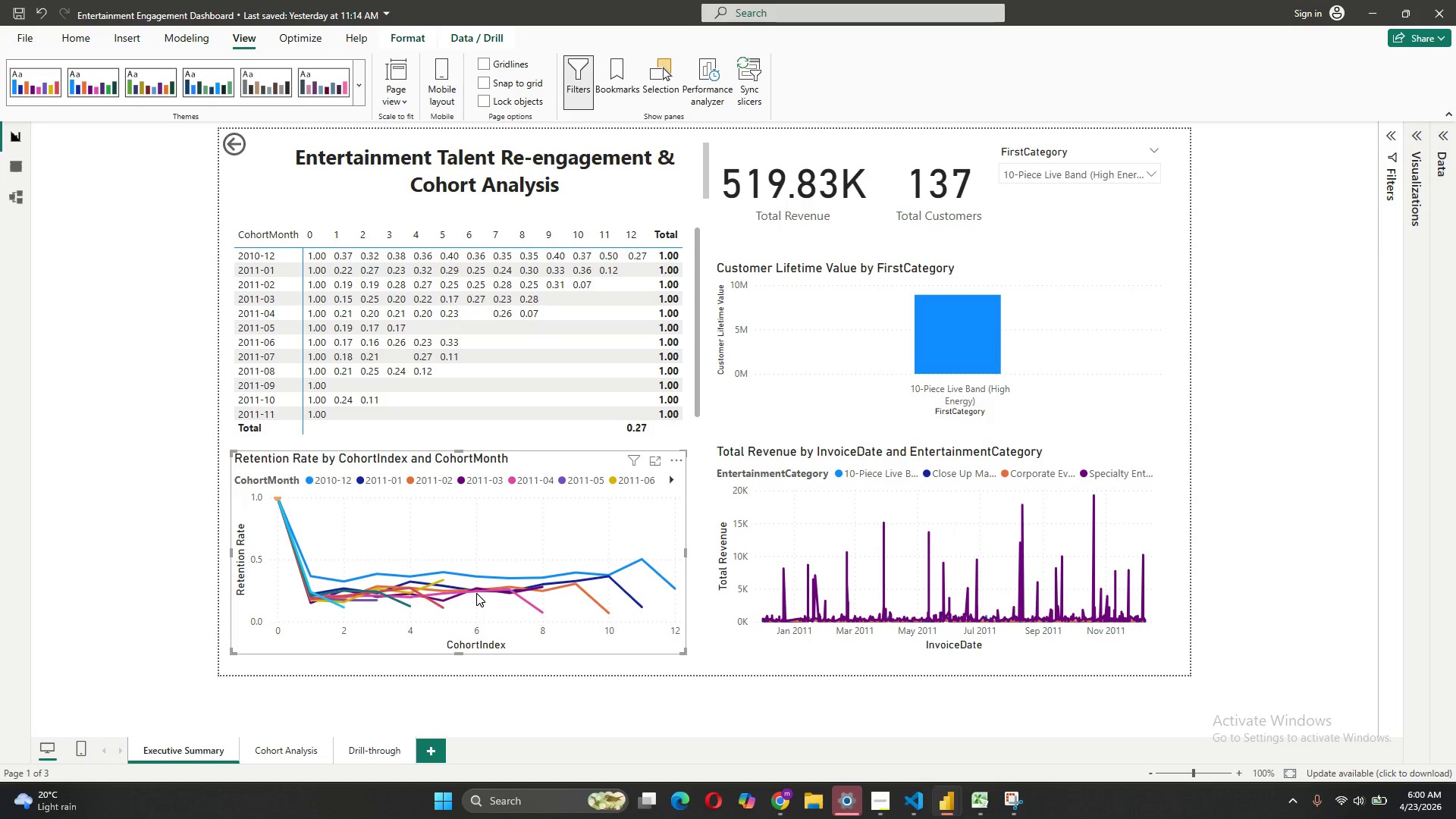 
left_click([476, 592])
 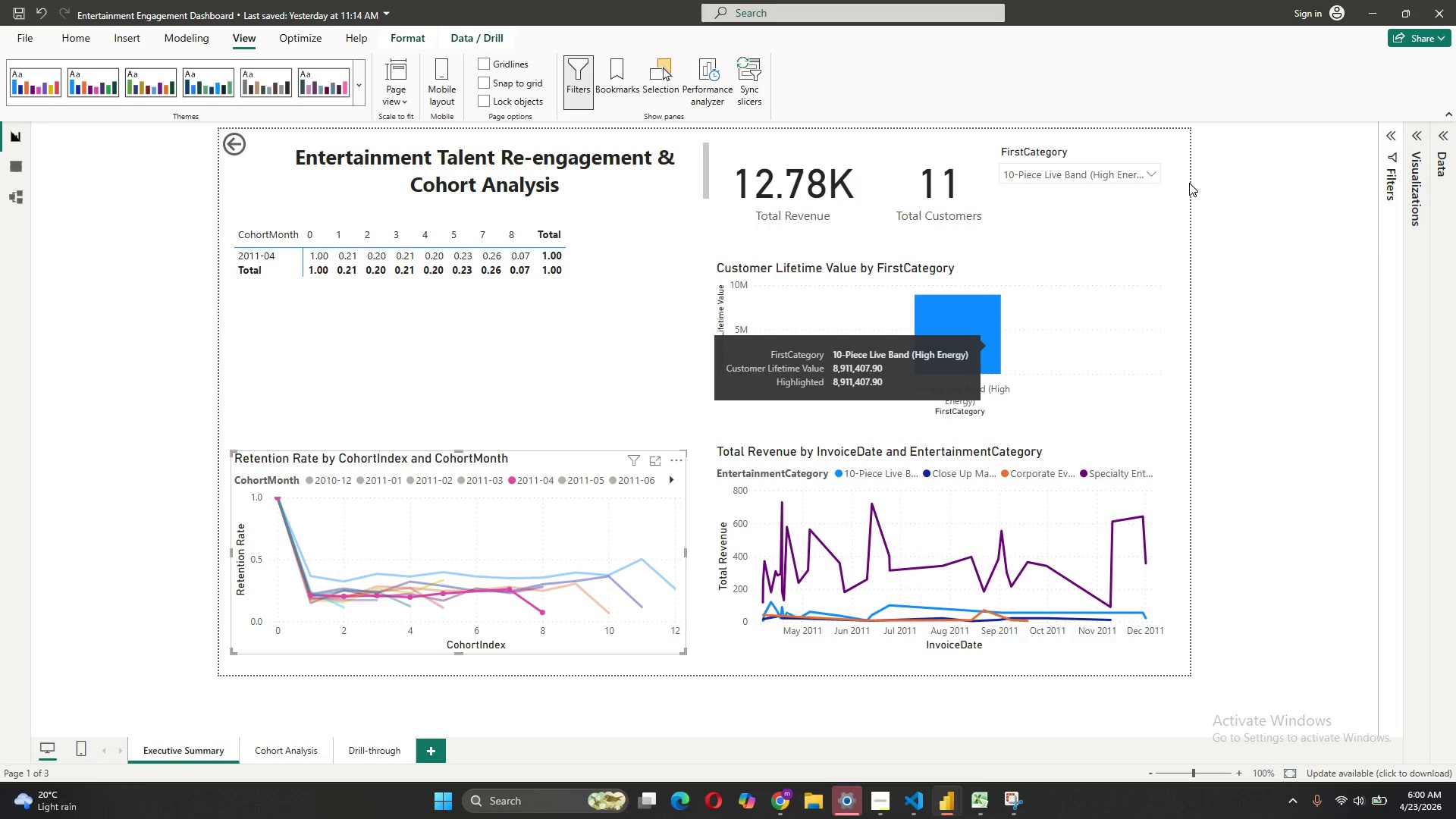 
left_click([1137, 175])
 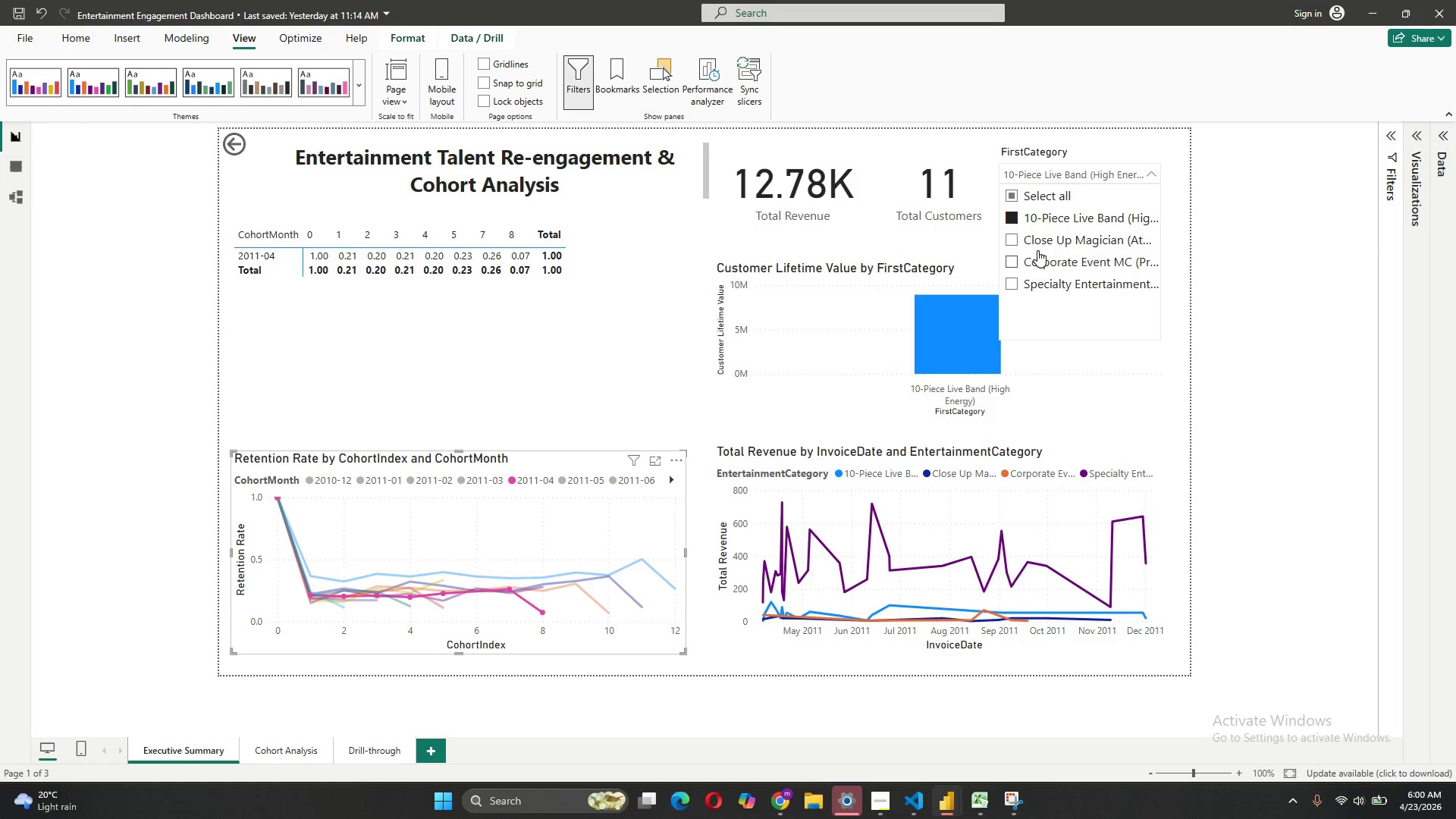 
left_click([1034, 254])
 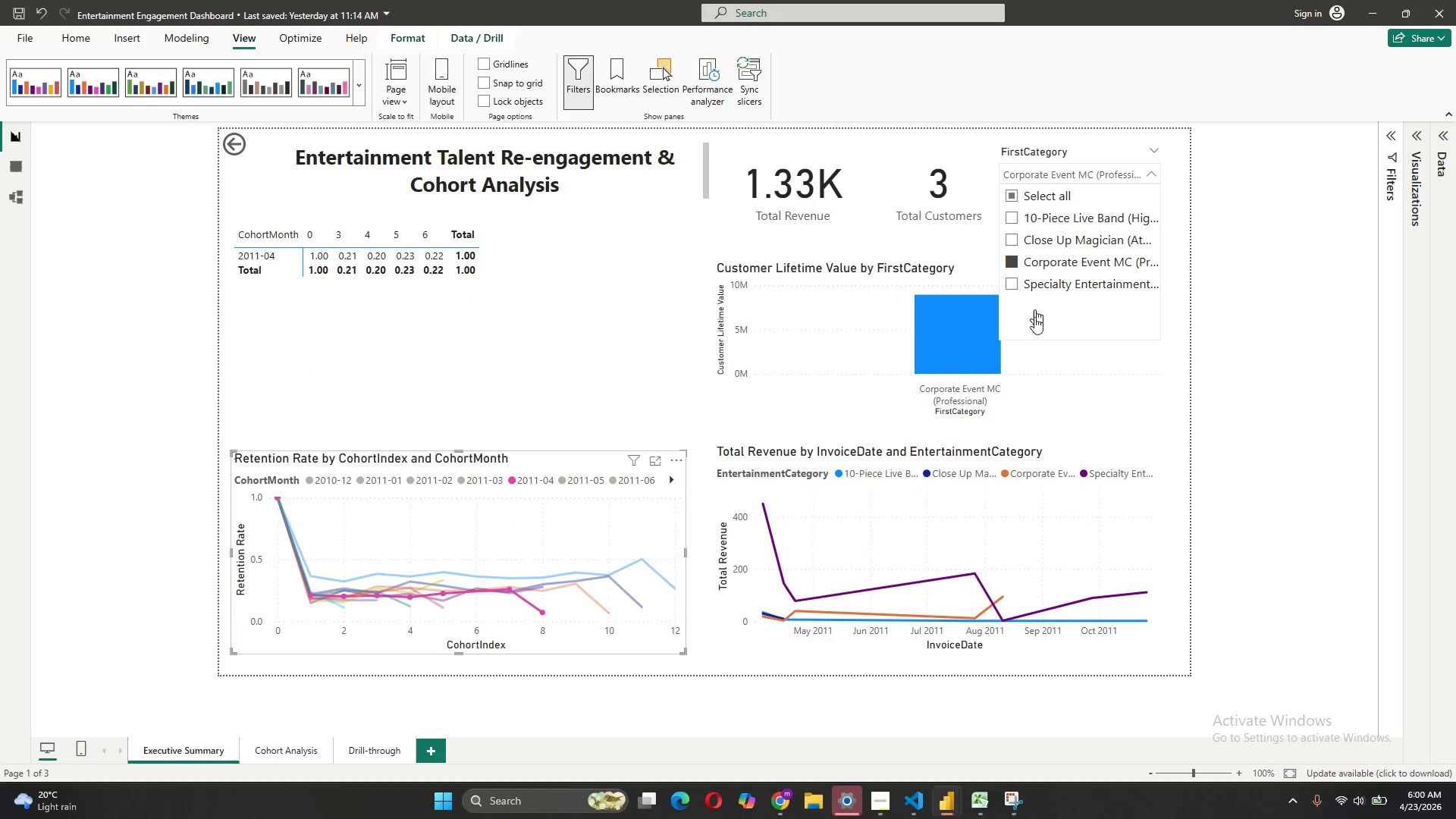 
mouse_move([936, 547])
 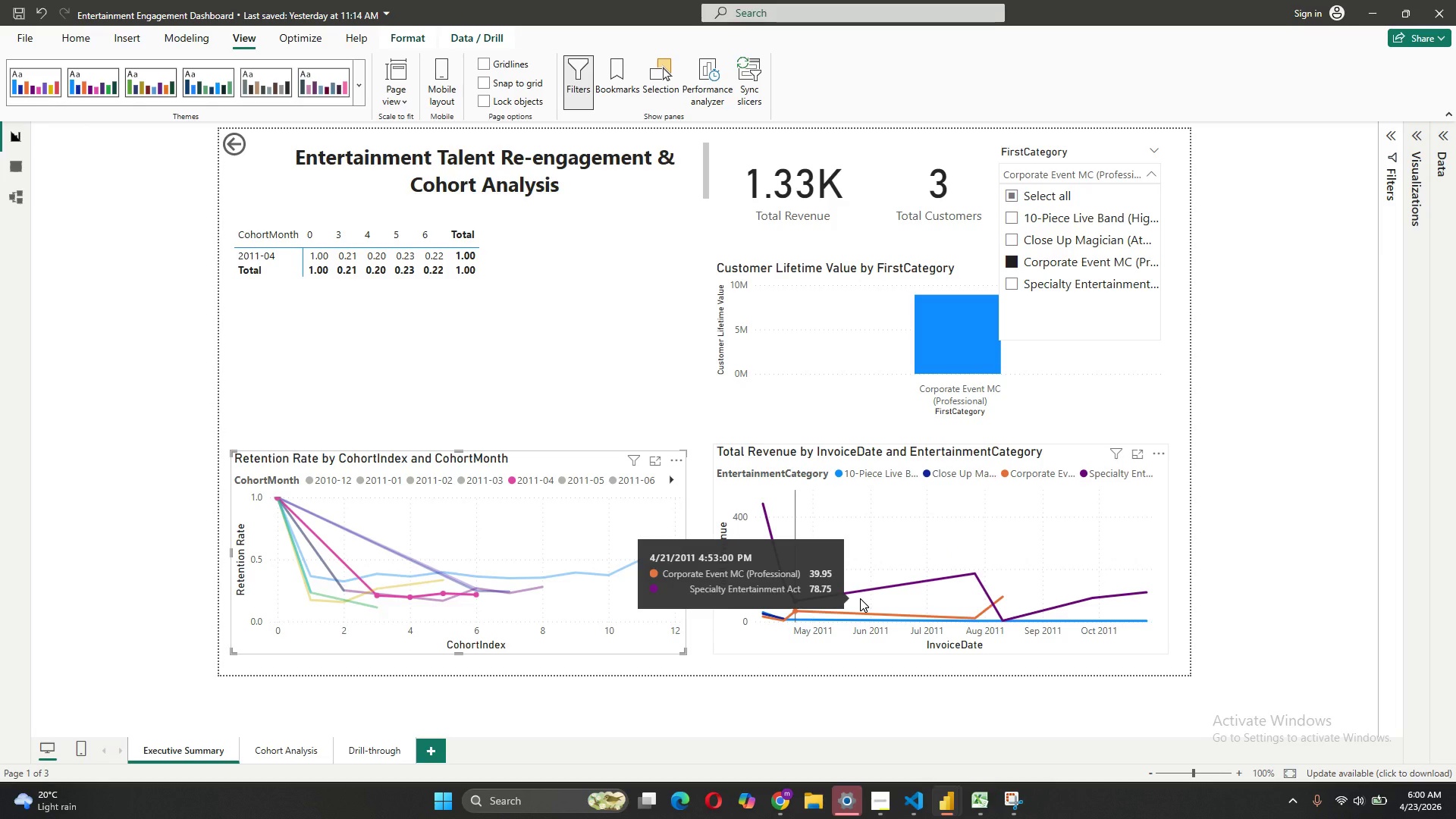 
wait(8.6)
 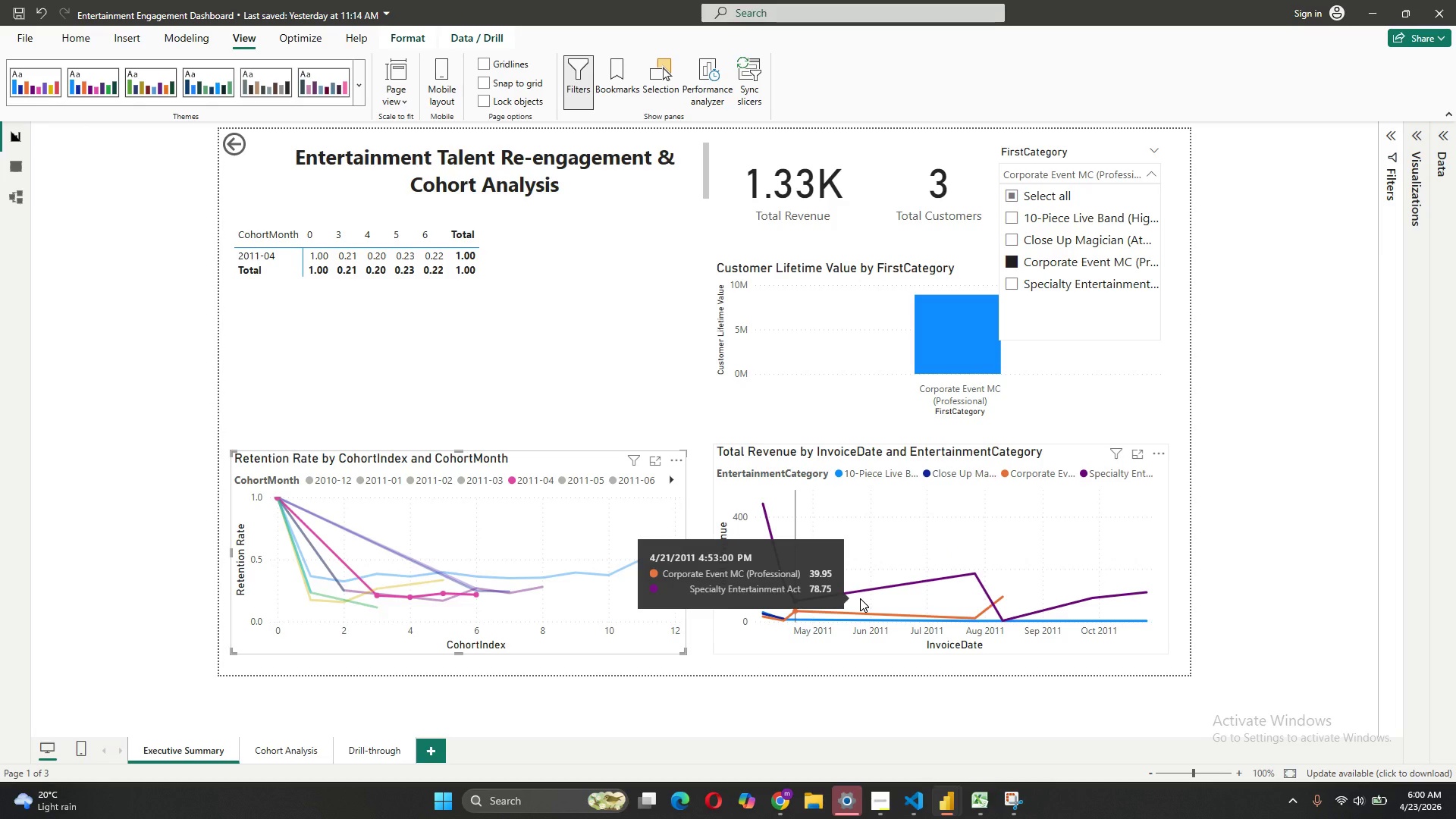 
left_click([283, 755])
 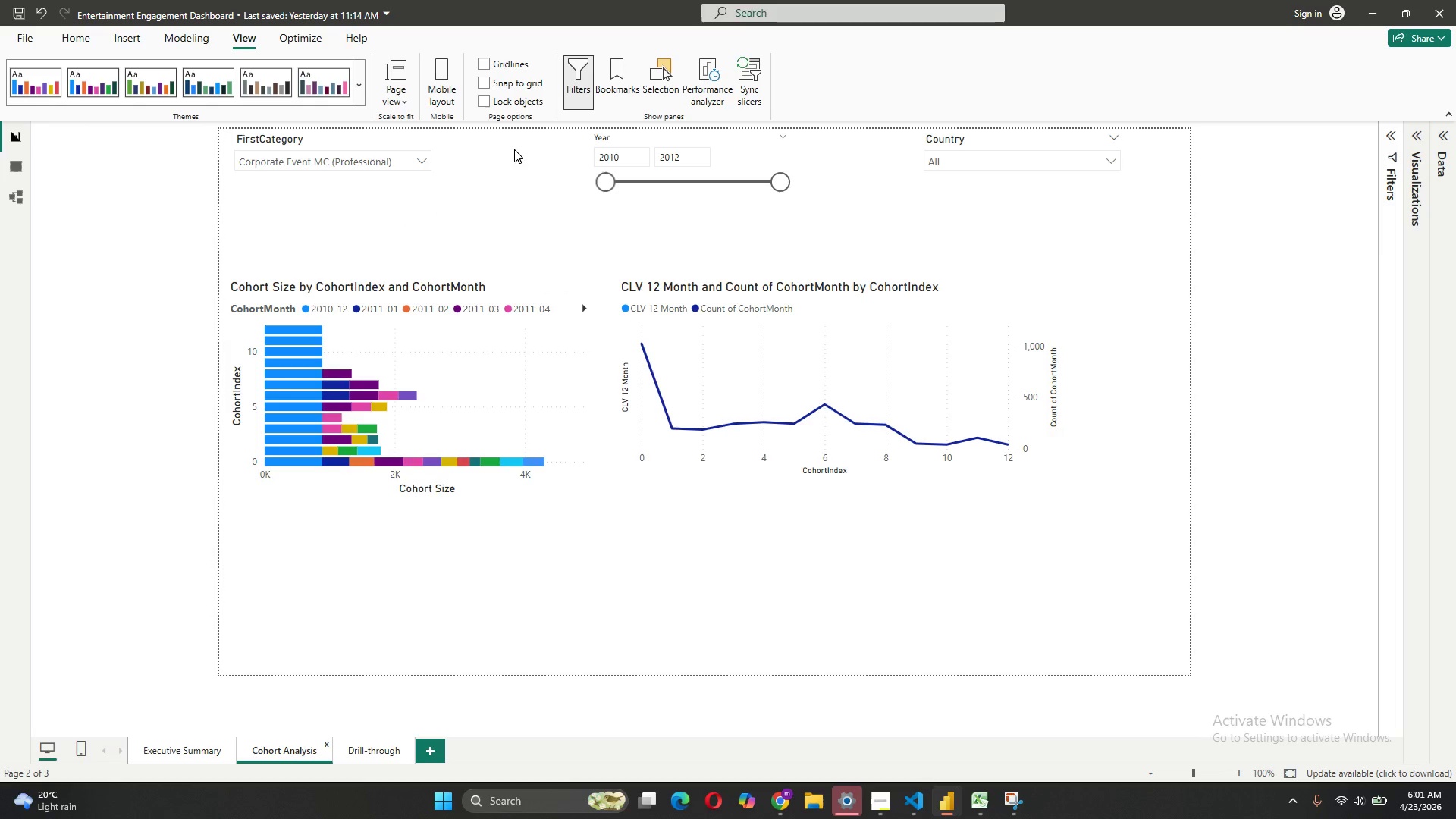 
left_click([680, 178])
 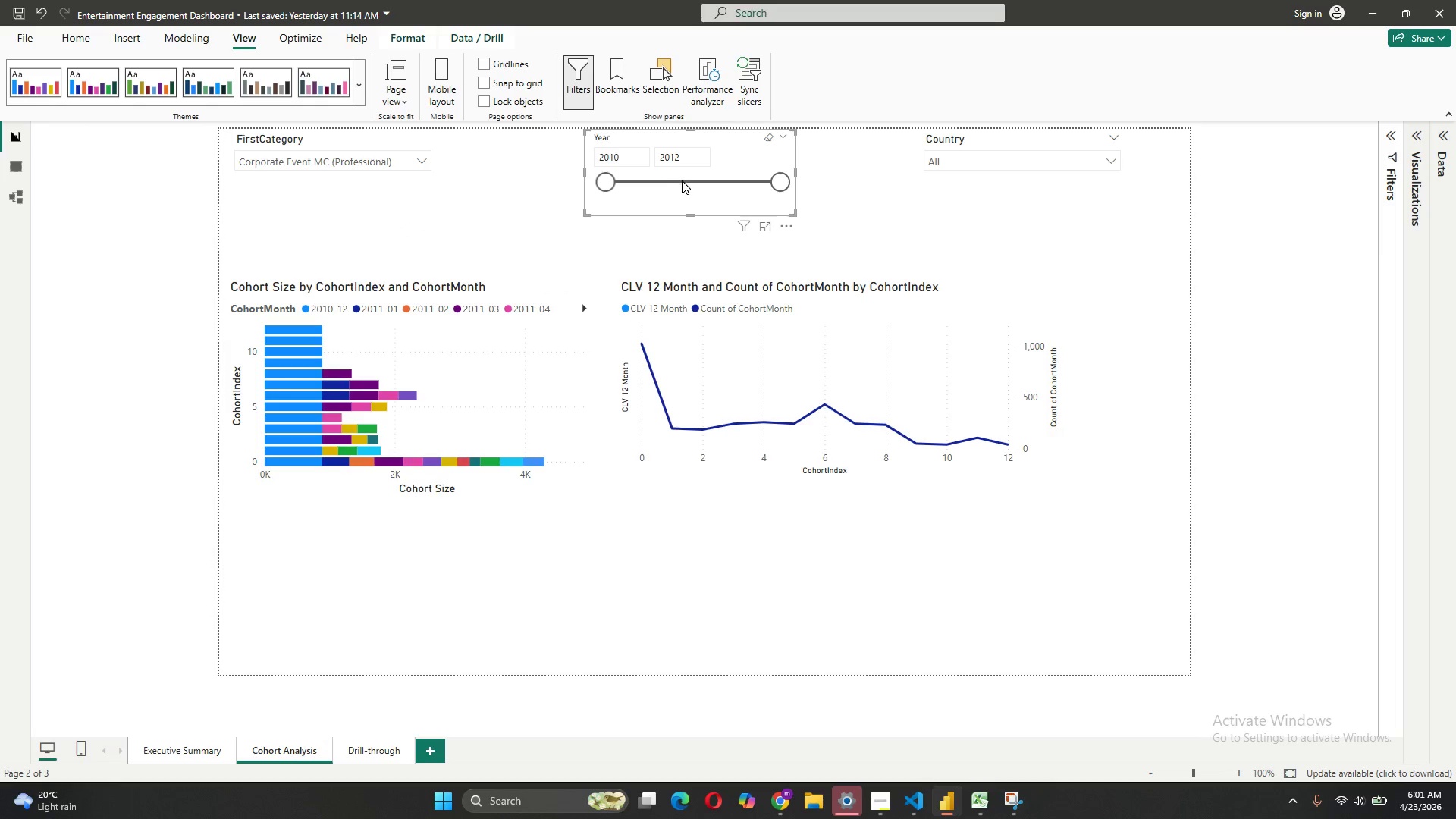 
left_click([682, 180])
 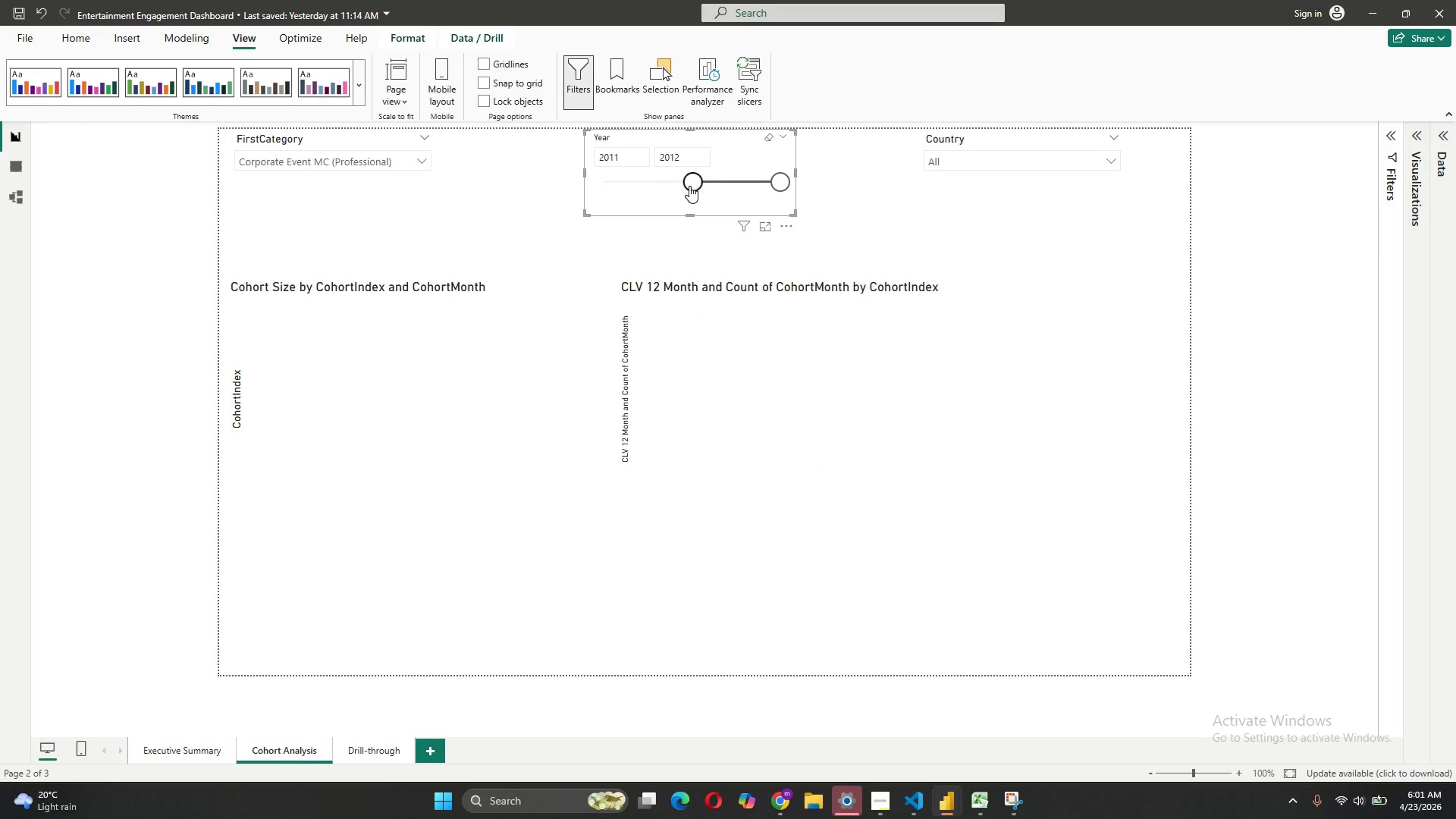 
left_click([748, 184])
 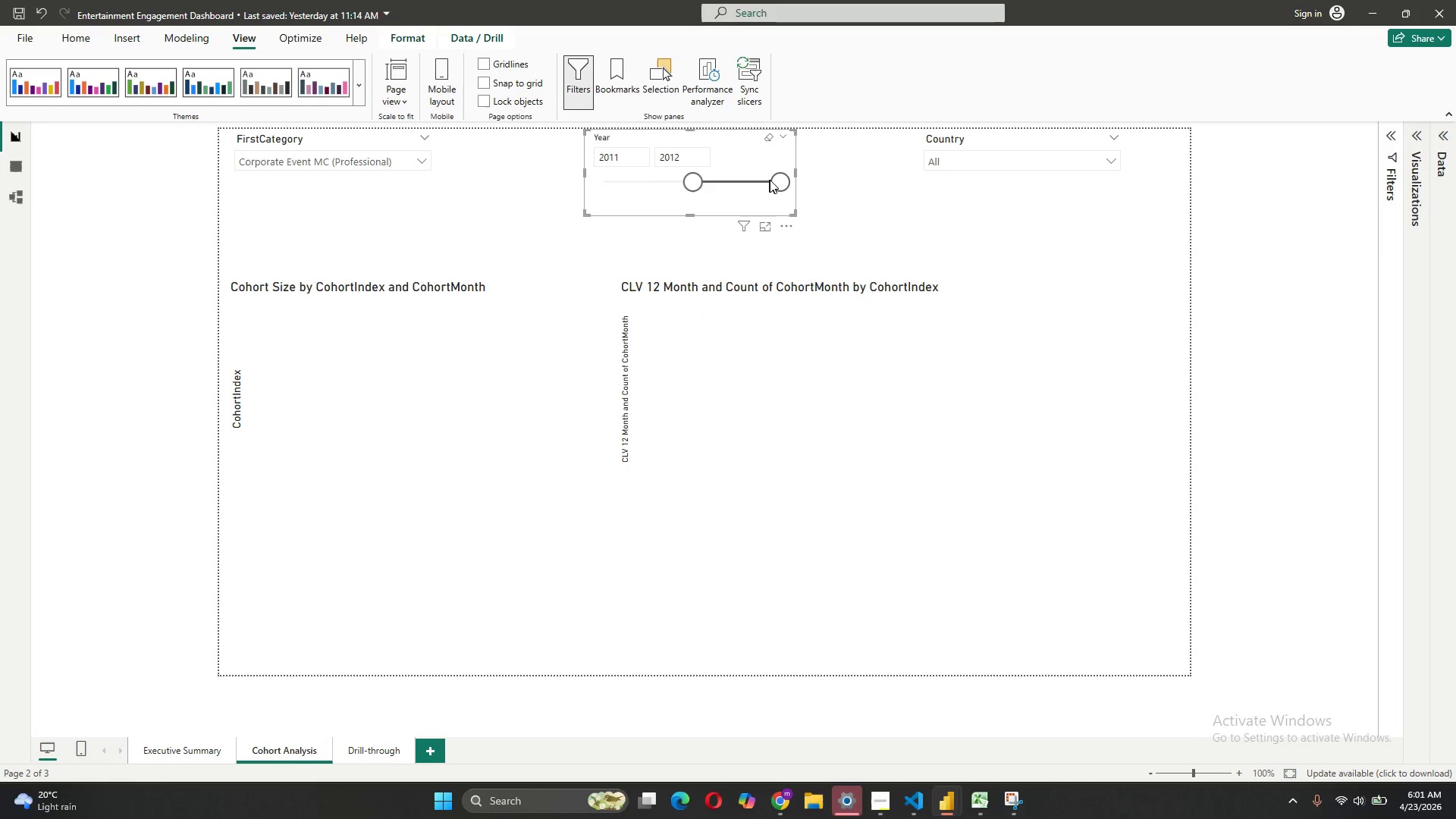 
left_click_drag(start_coordinate=[779, 181], to_coordinate=[739, 179])
 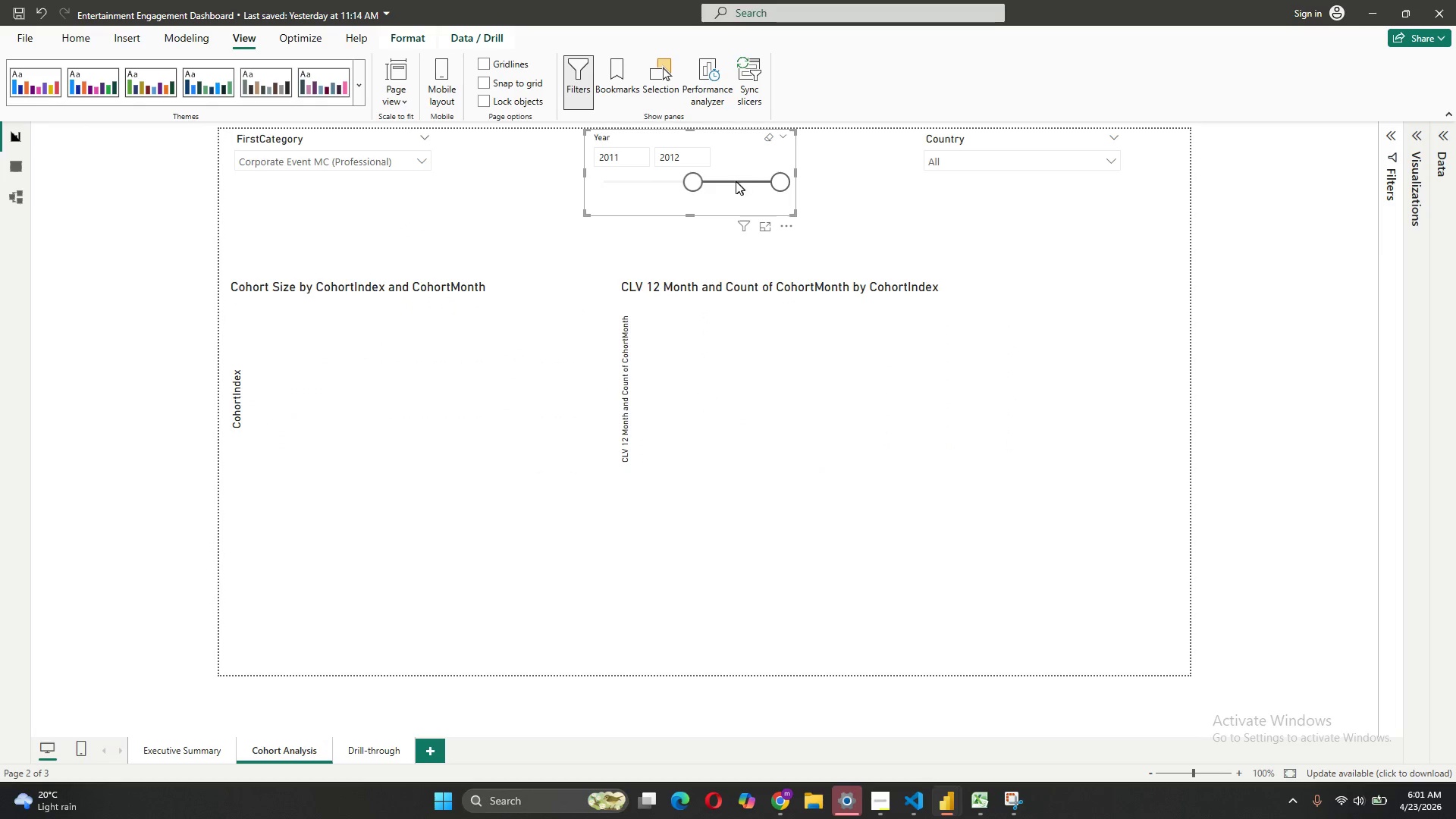 
left_click([736, 181])
 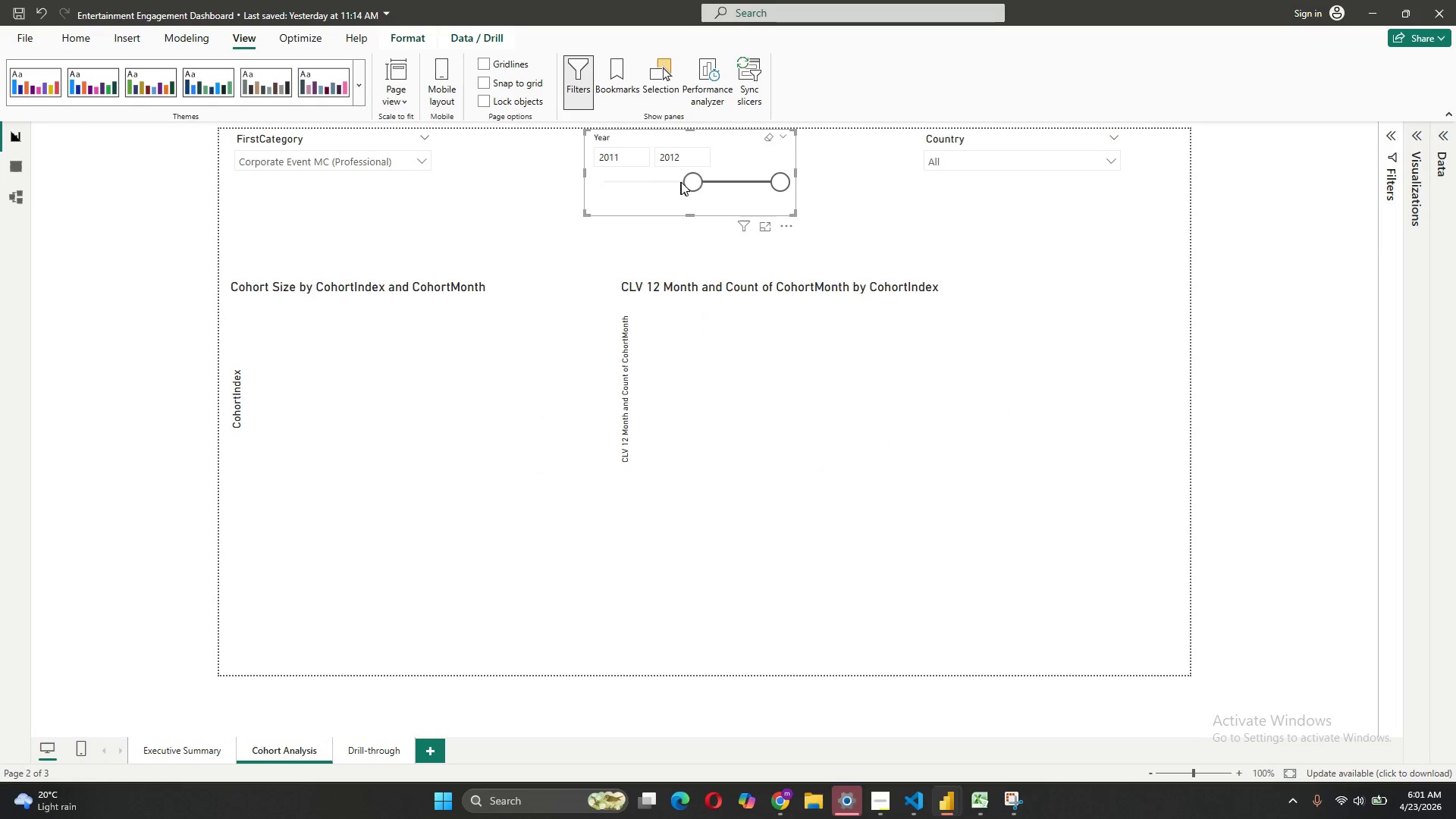 
left_click_drag(start_coordinate=[692, 180], to_coordinate=[616, 182])
 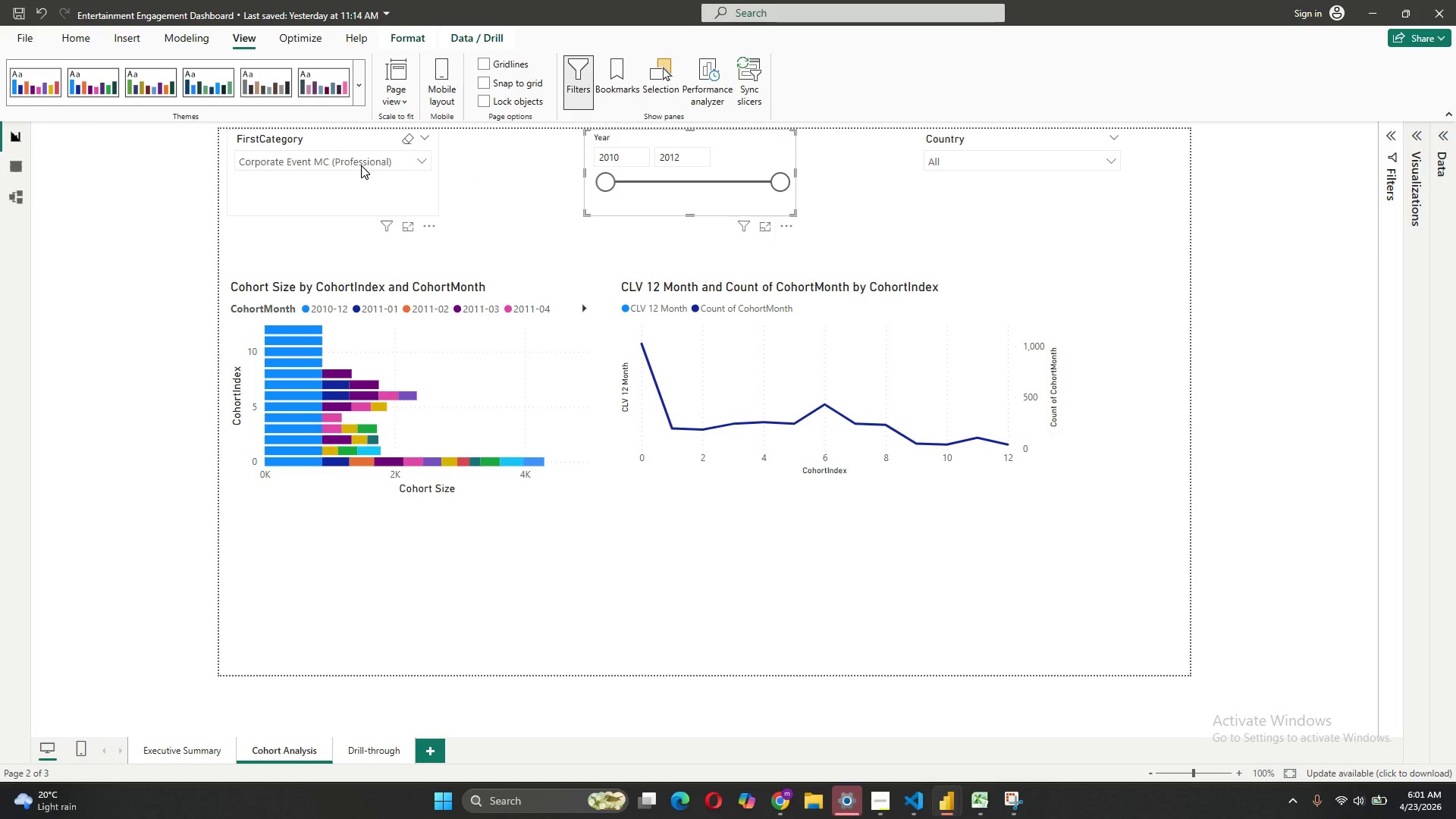 
left_click([361, 165])
 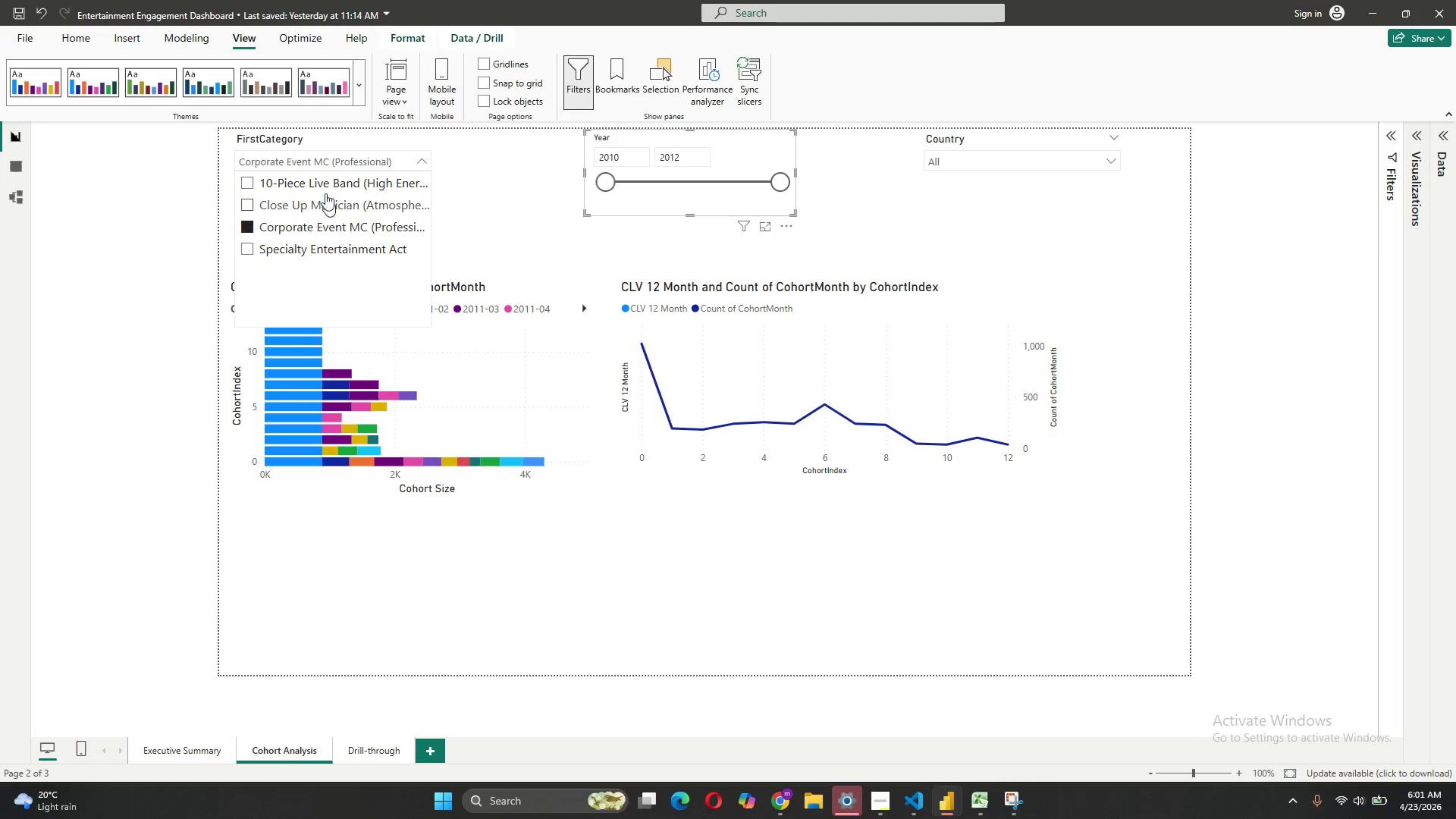 
left_click([324, 184])
 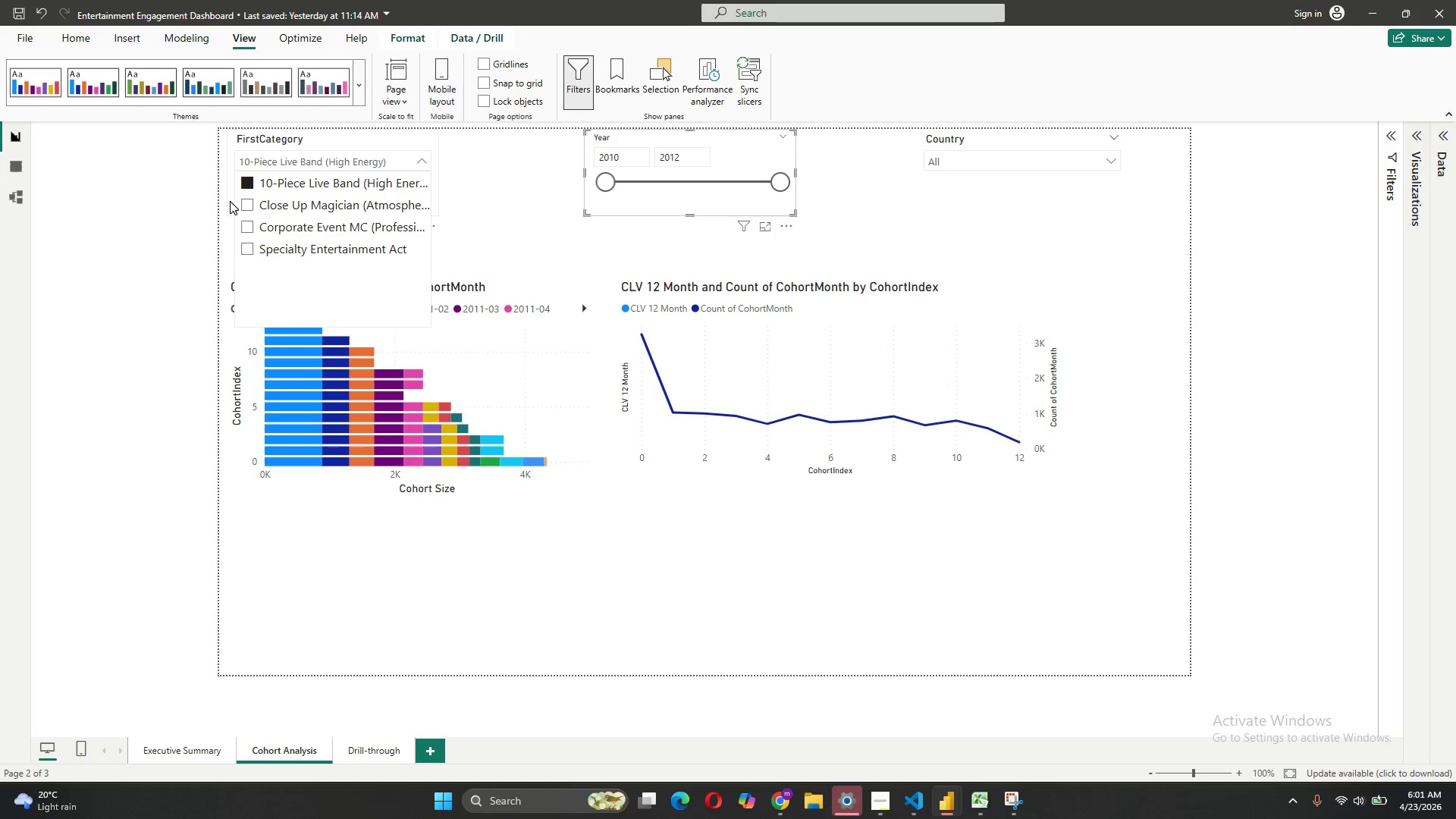 
left_click([250, 204])
 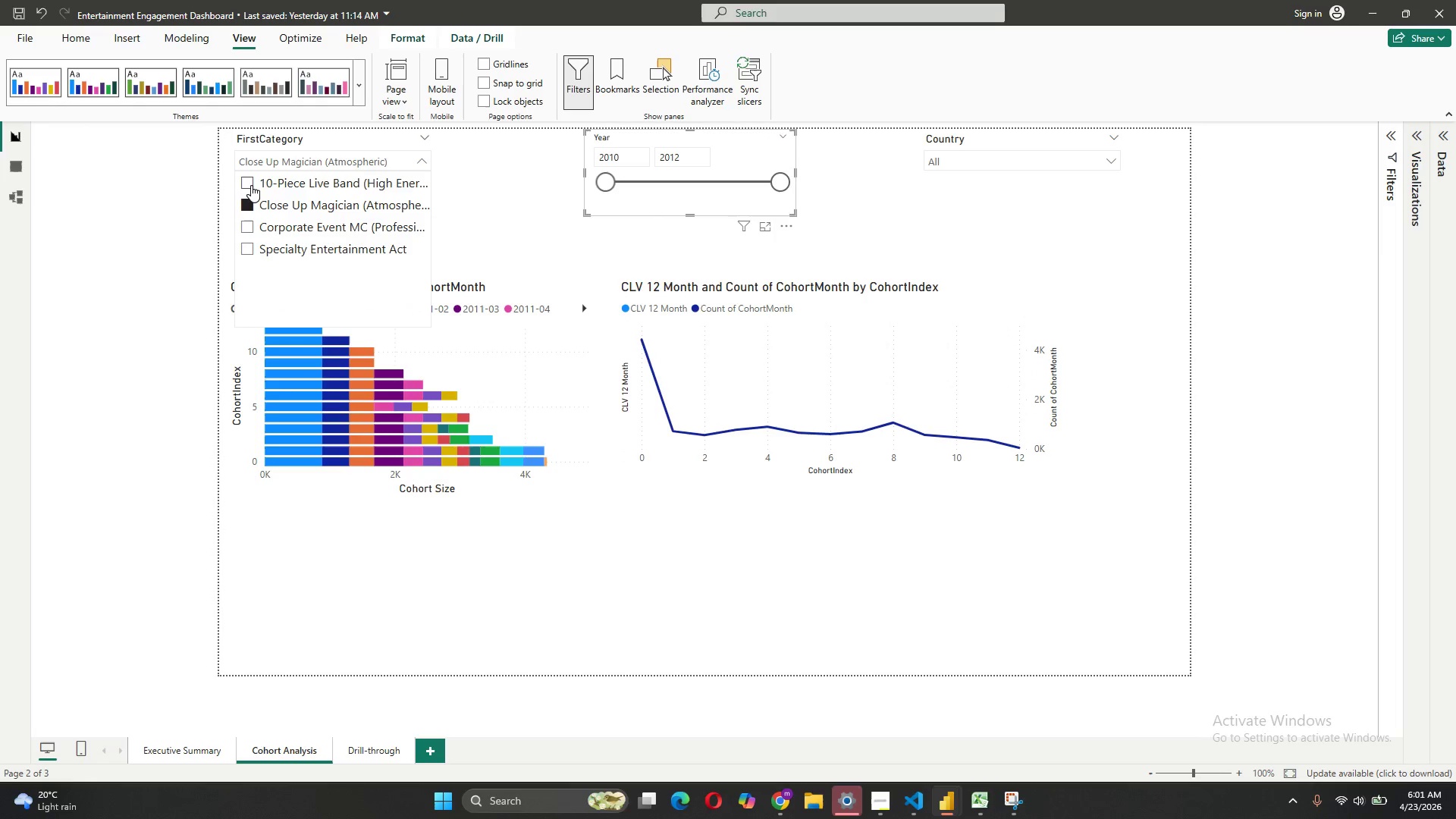 
left_click([251, 185])
 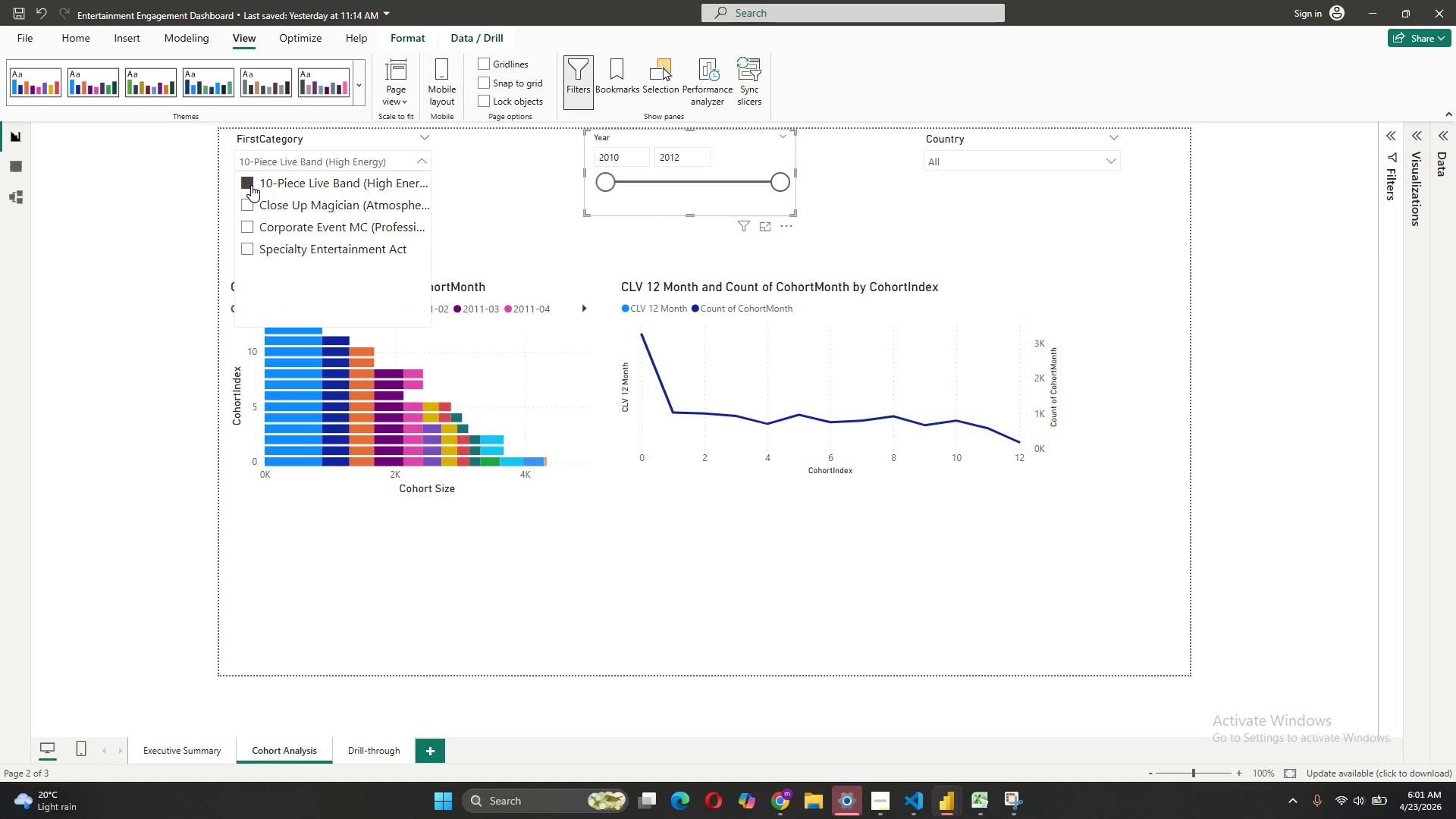 
left_click([251, 185])
 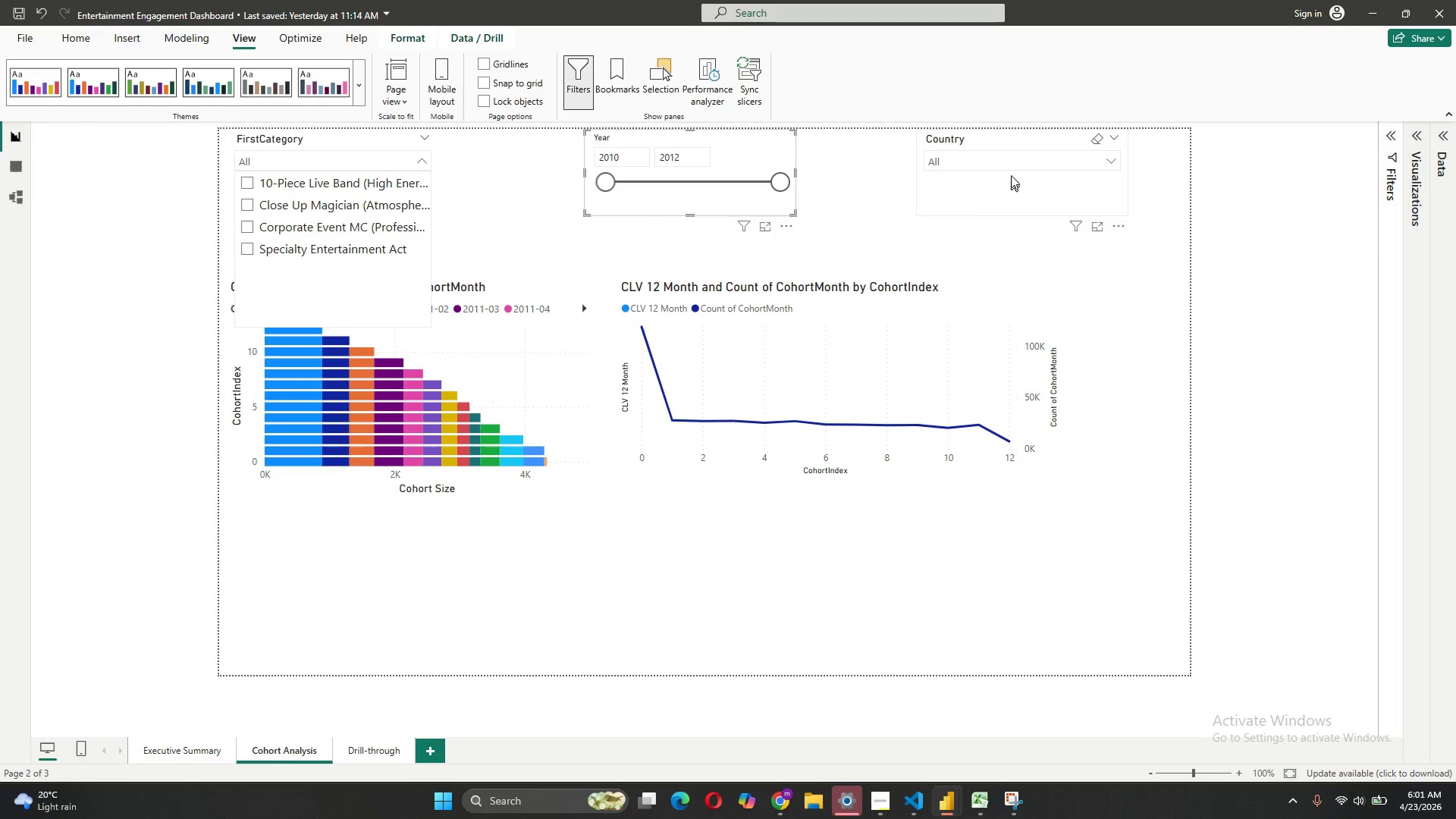 
left_click([1010, 164])
 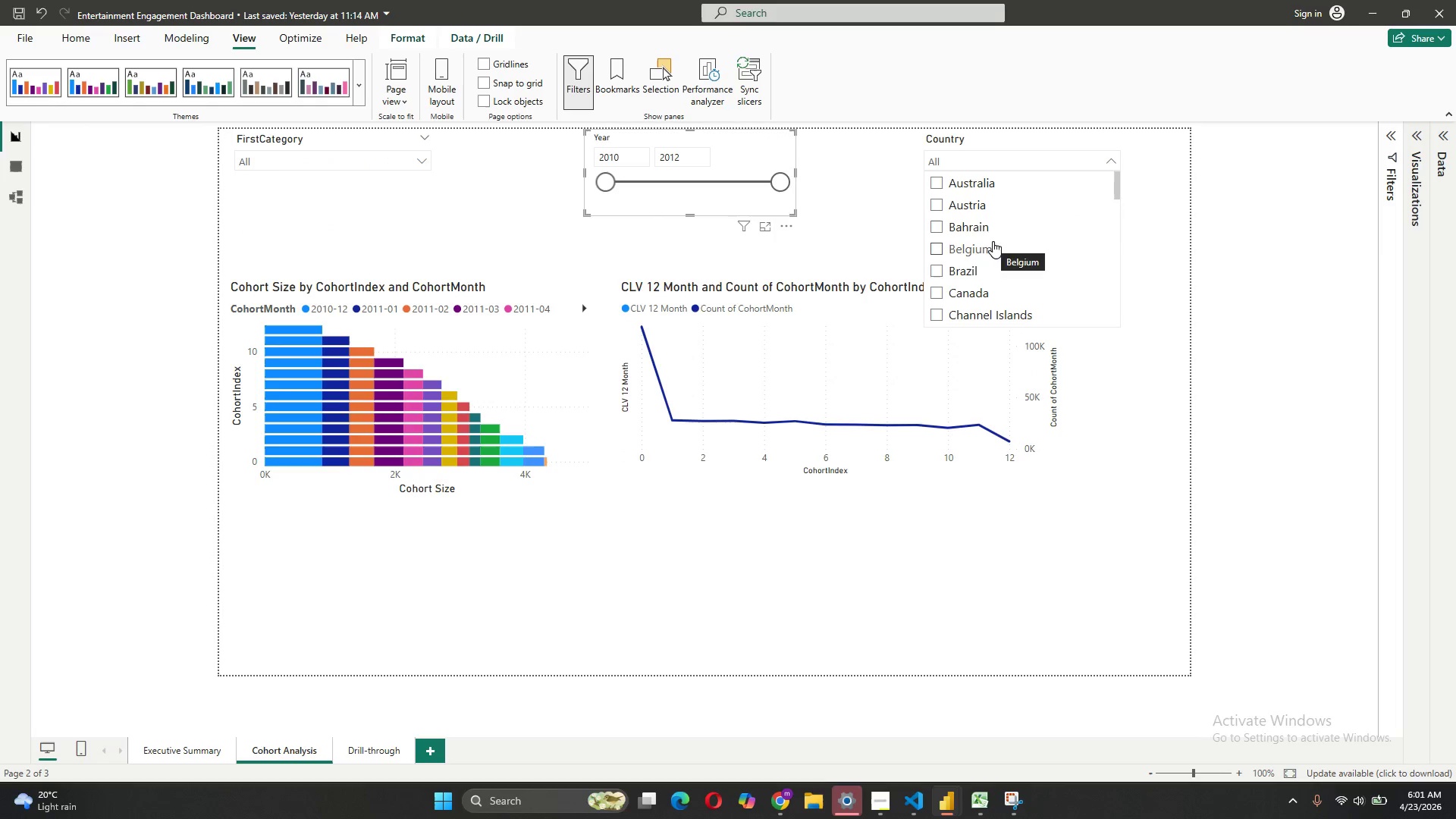 
scroll: coordinate [984, 252], scroll_direction: down, amount: 5.0
 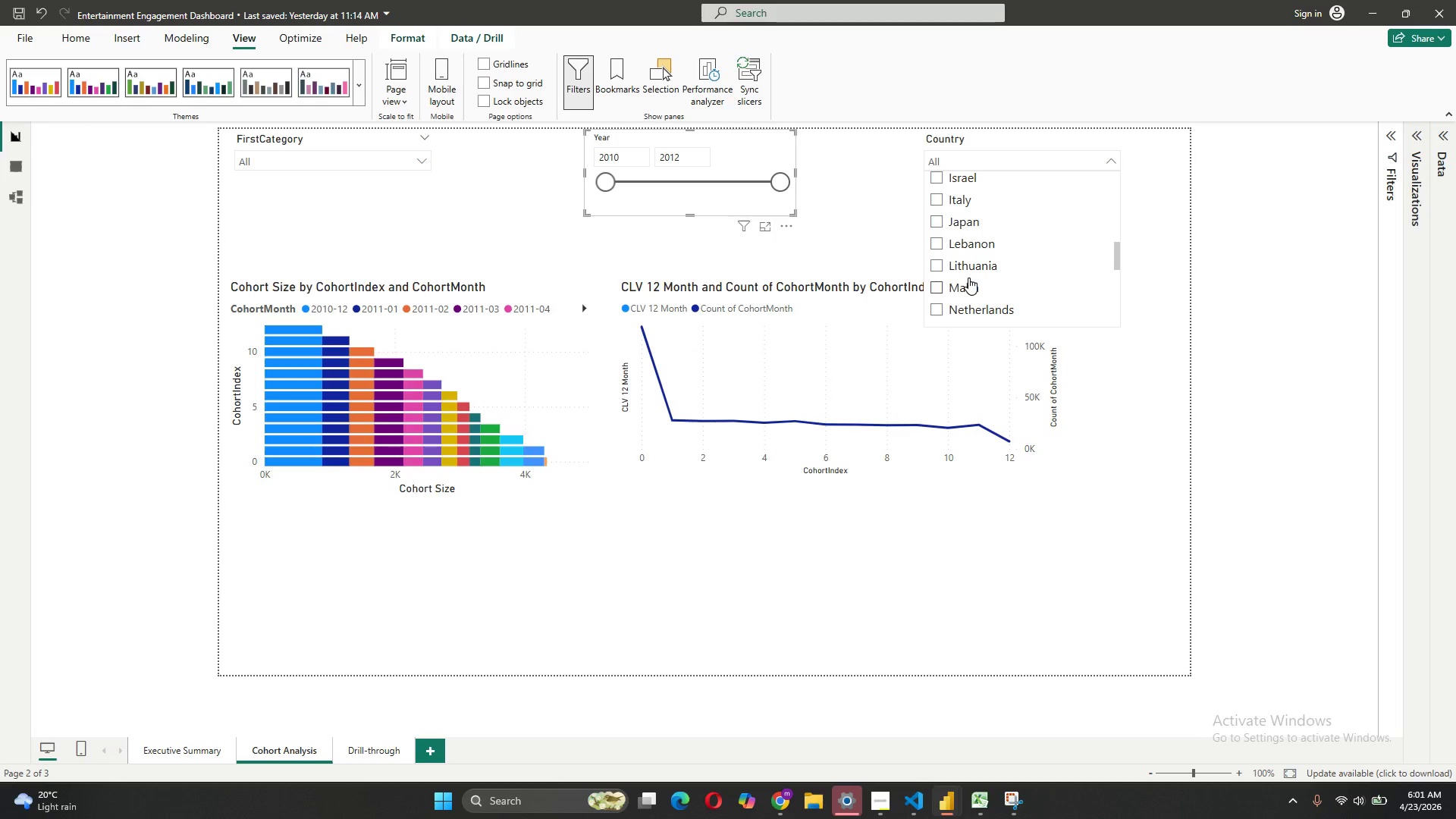 
left_click([968, 262])
 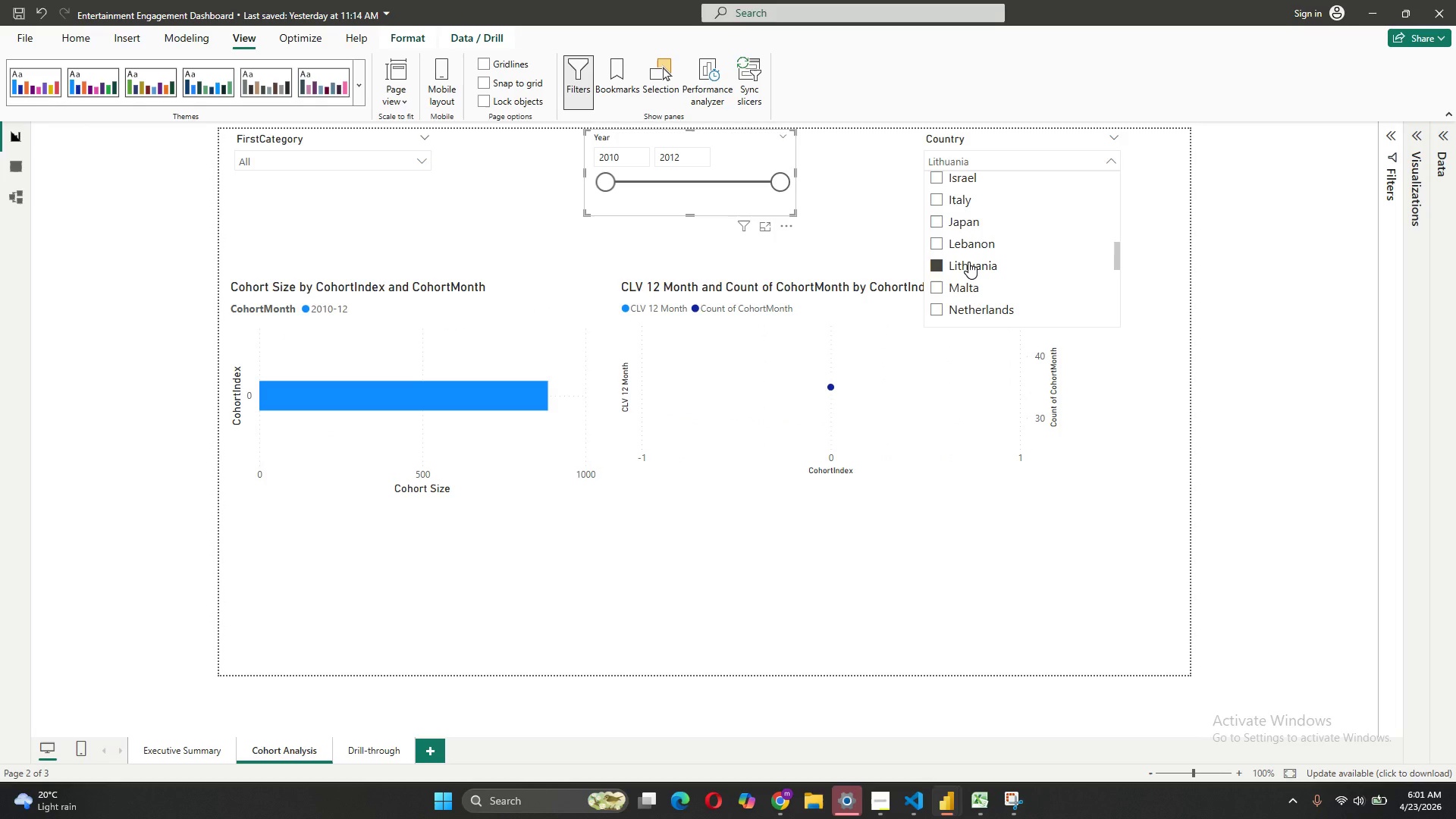 
left_click([986, 284])
 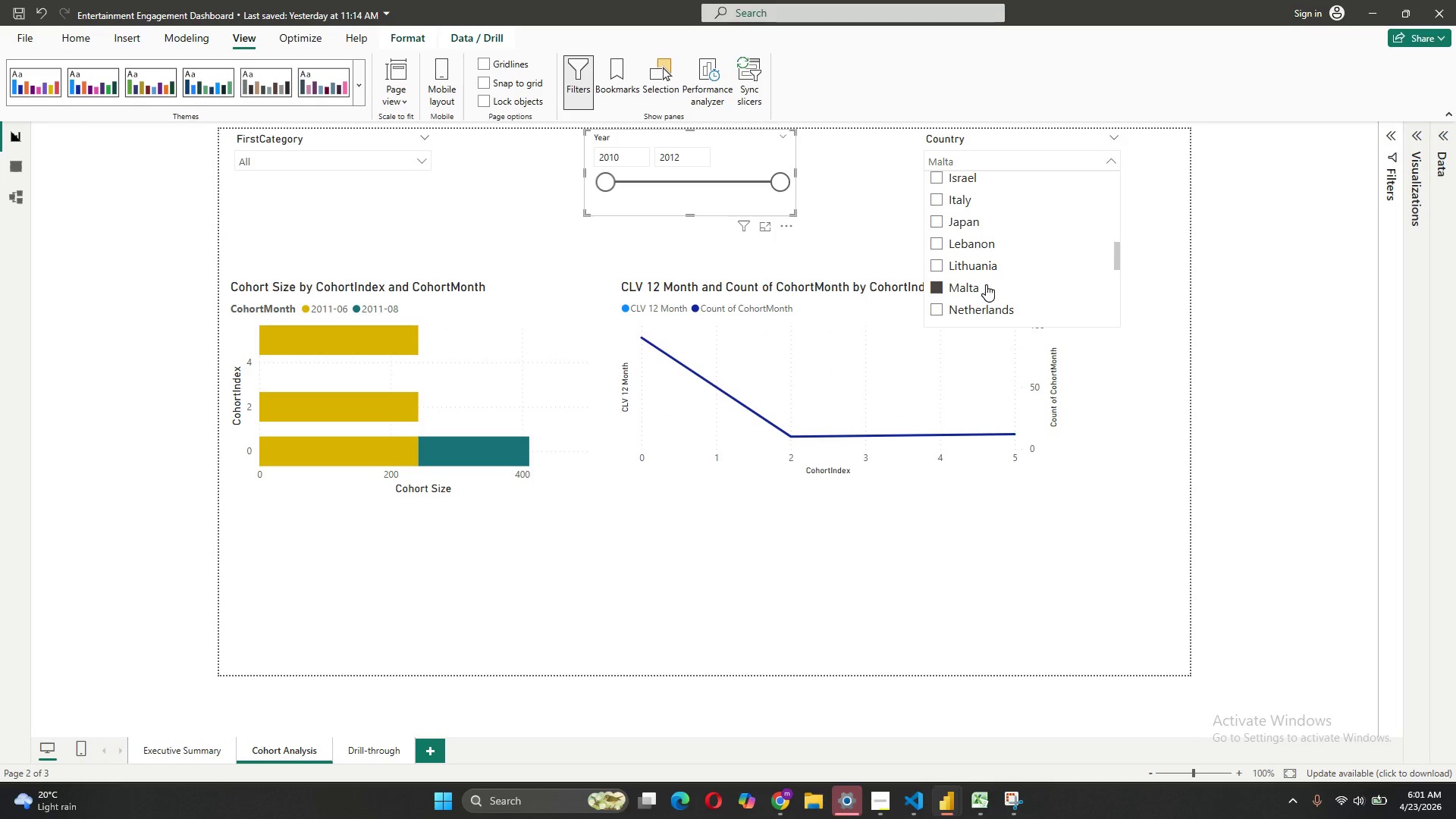 
scroll: coordinate [981, 221], scroll_direction: up, amount: 9.0
 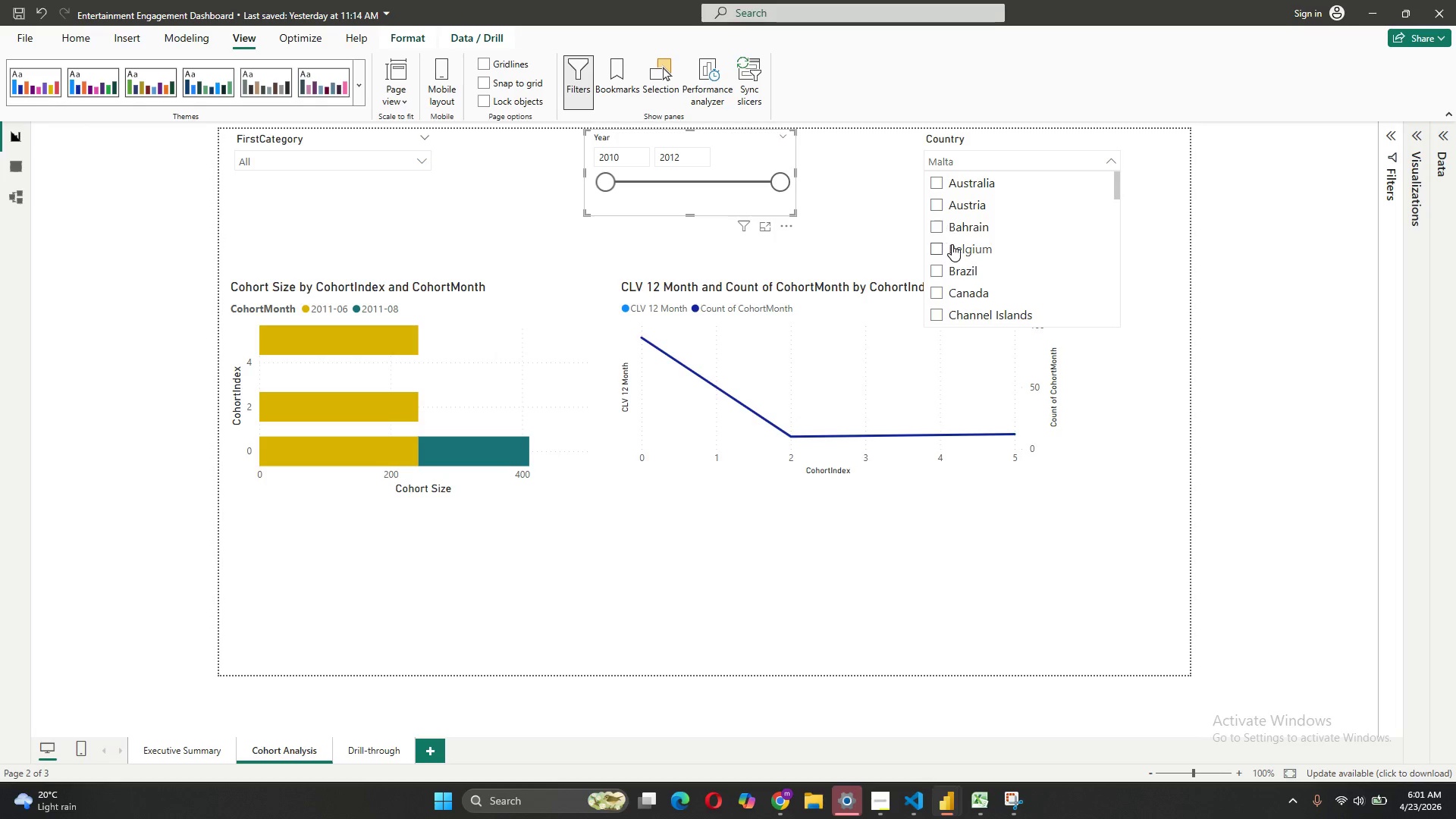 
scroll: coordinate [952, 244], scroll_direction: down, amount: 3.0
 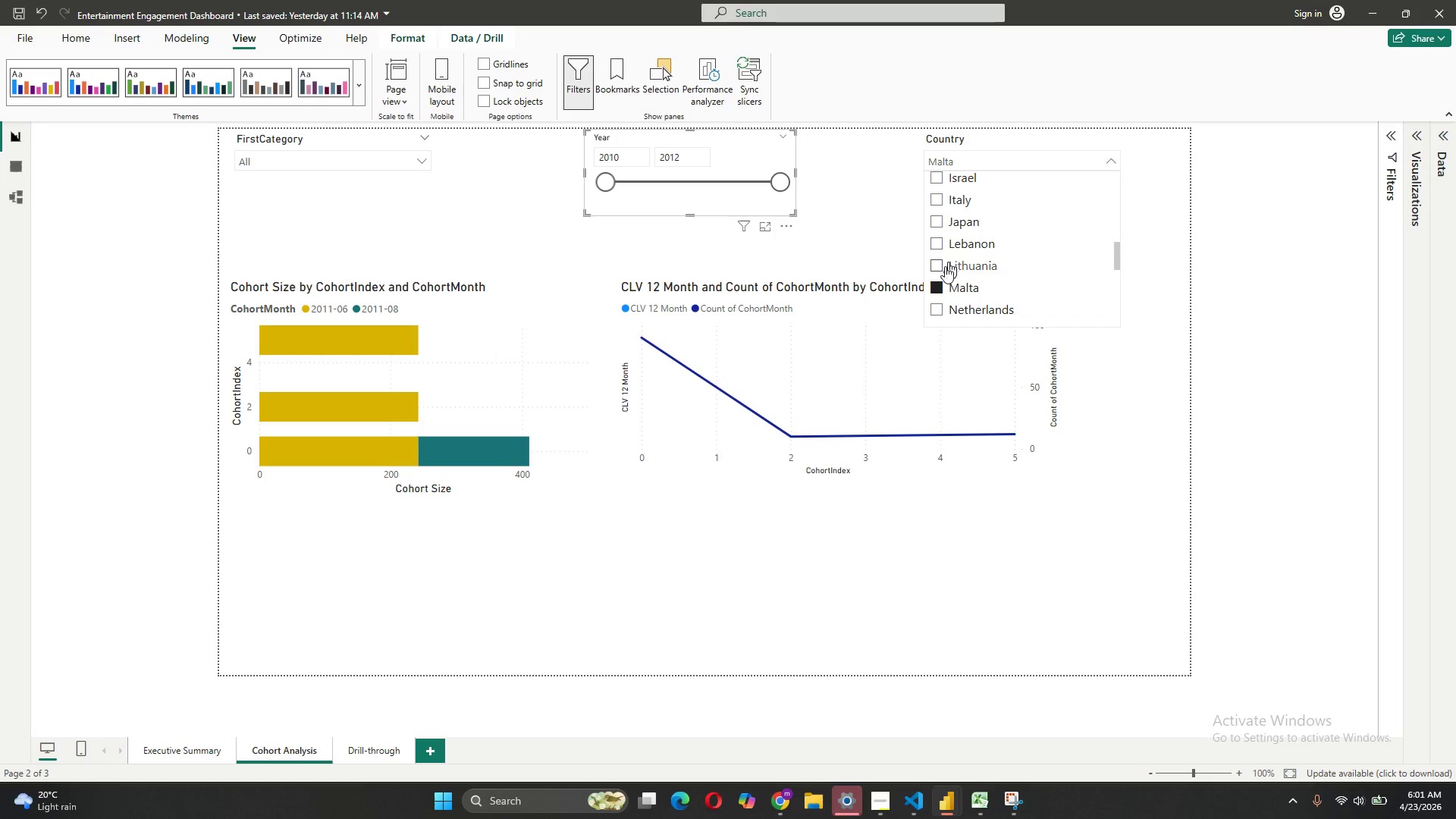 
left_click([936, 281])
 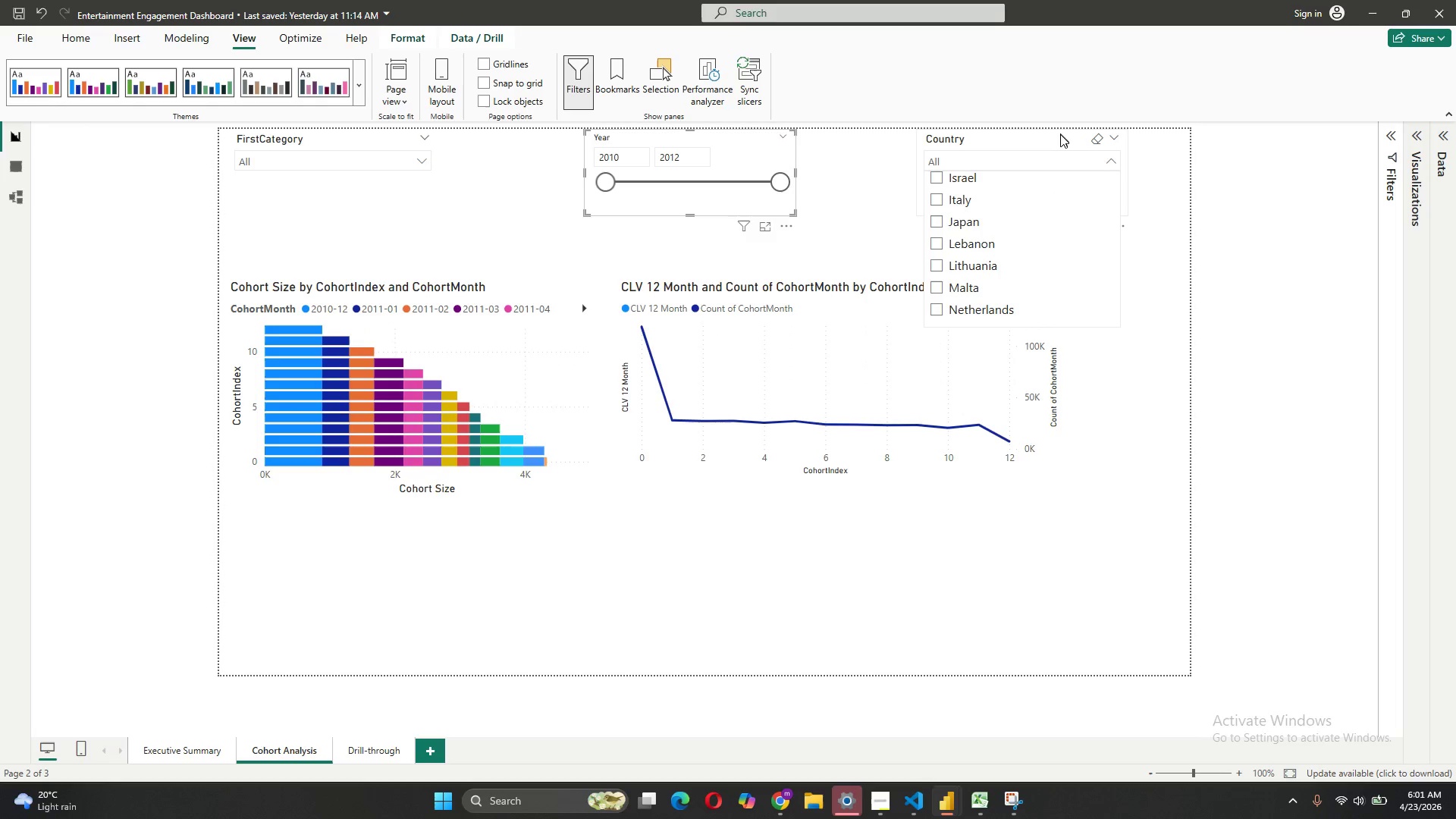 
left_click([1063, 158])
 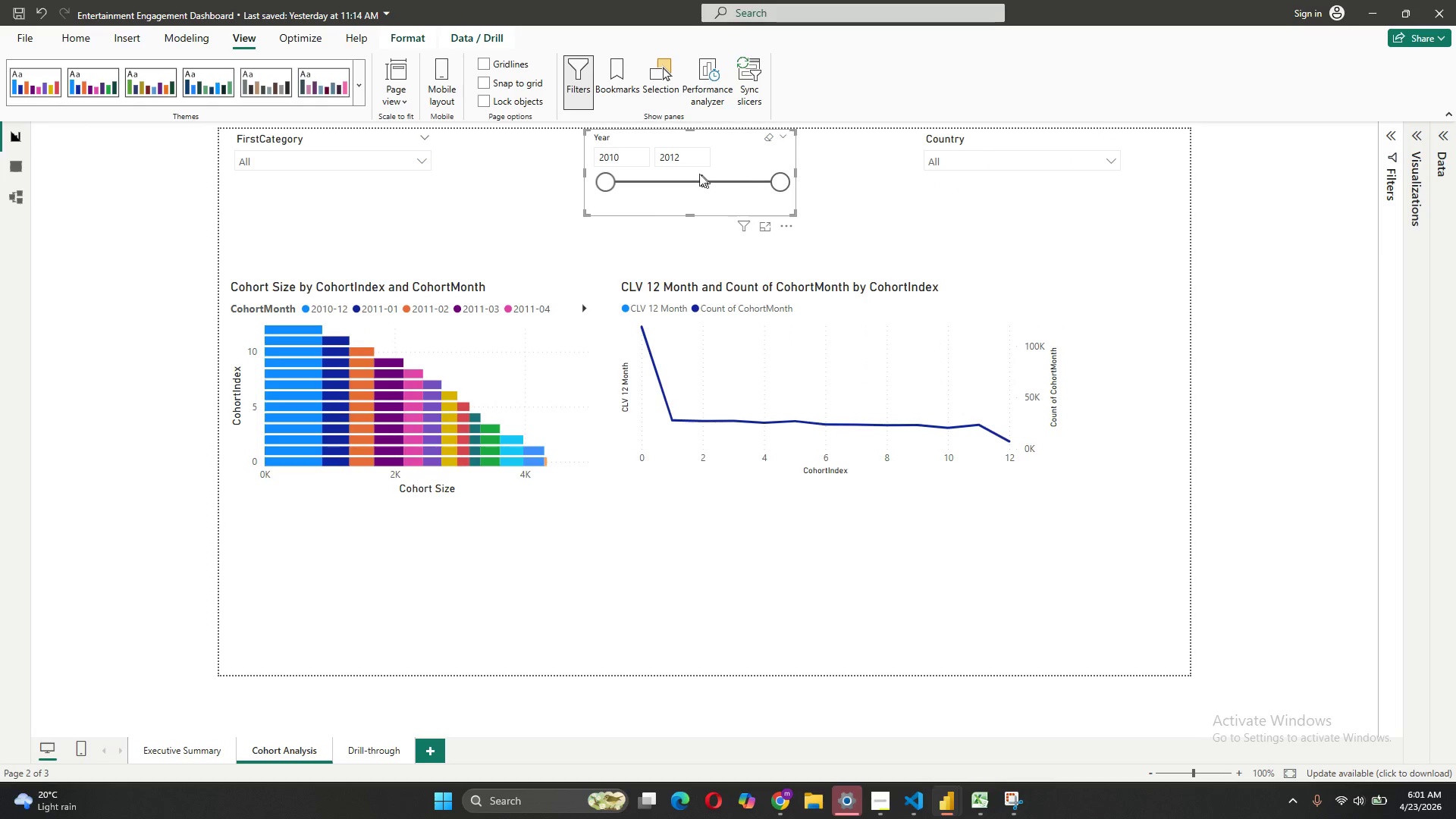 
left_click([695, 173])
 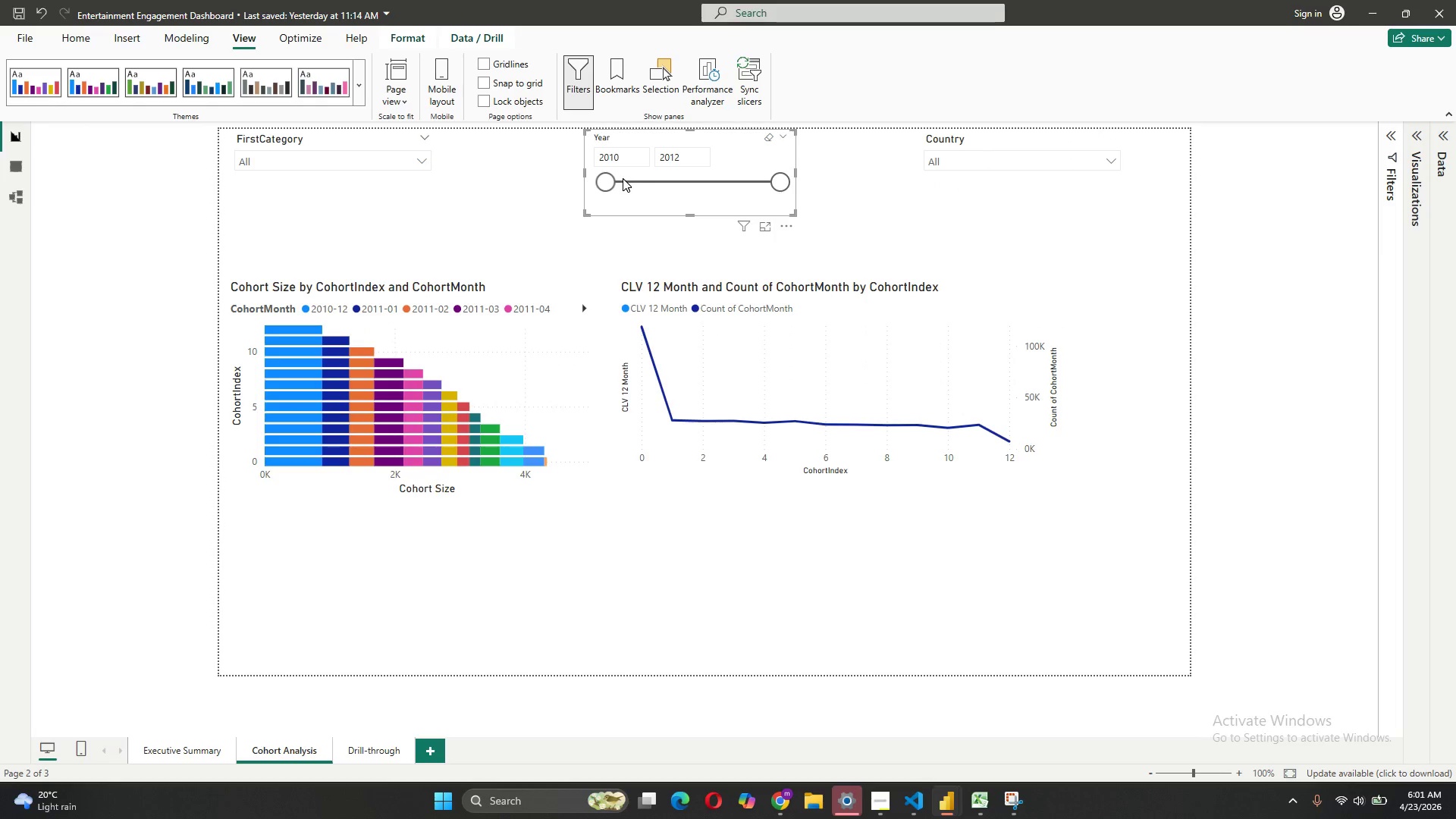 
left_click([639, 182])
 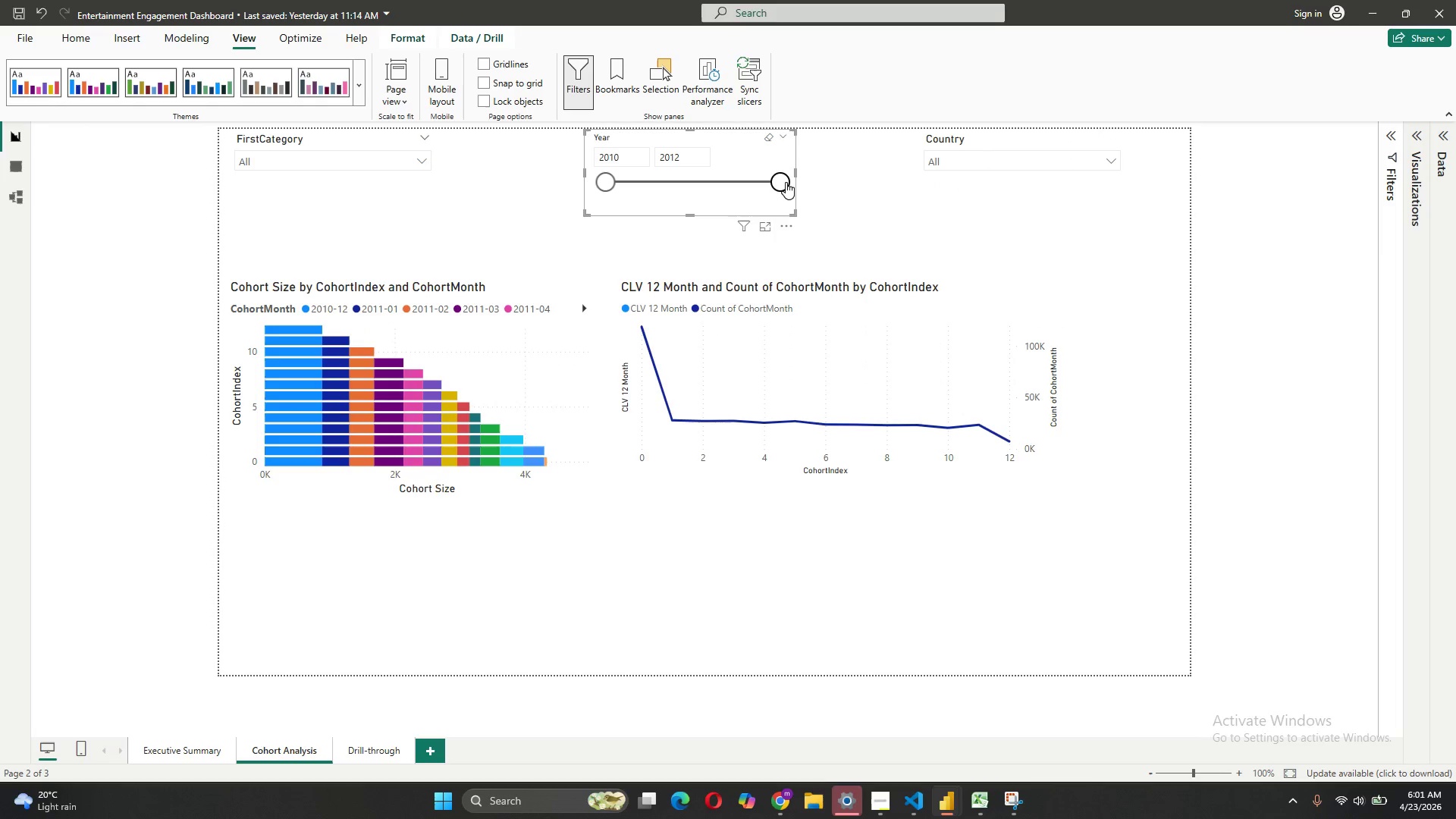 
left_click_drag(start_coordinate=[786, 182], to_coordinate=[723, 182])
 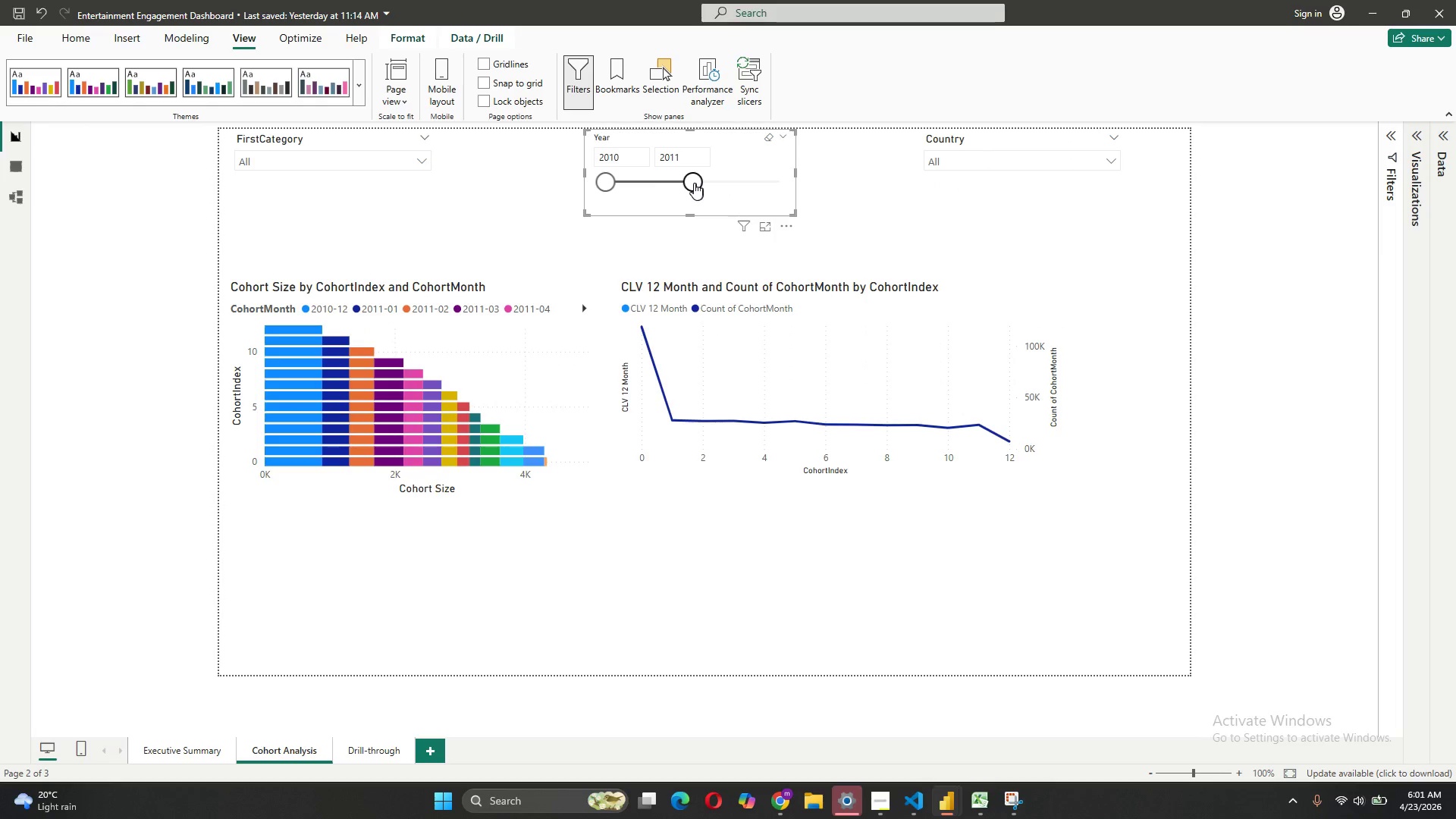 
left_click([657, 183])
 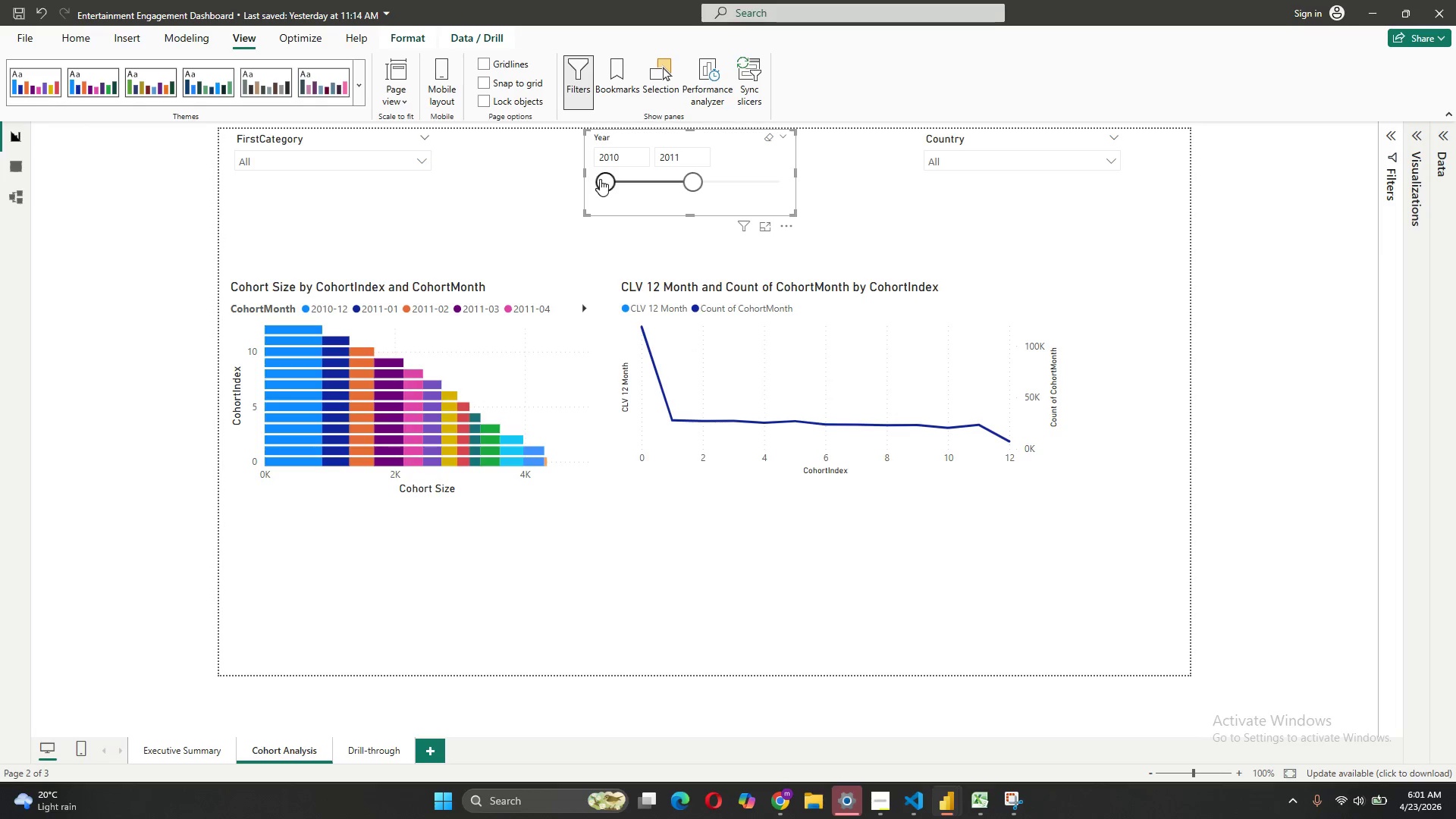 
left_click_drag(start_coordinate=[603, 178], to_coordinate=[630, 178])
 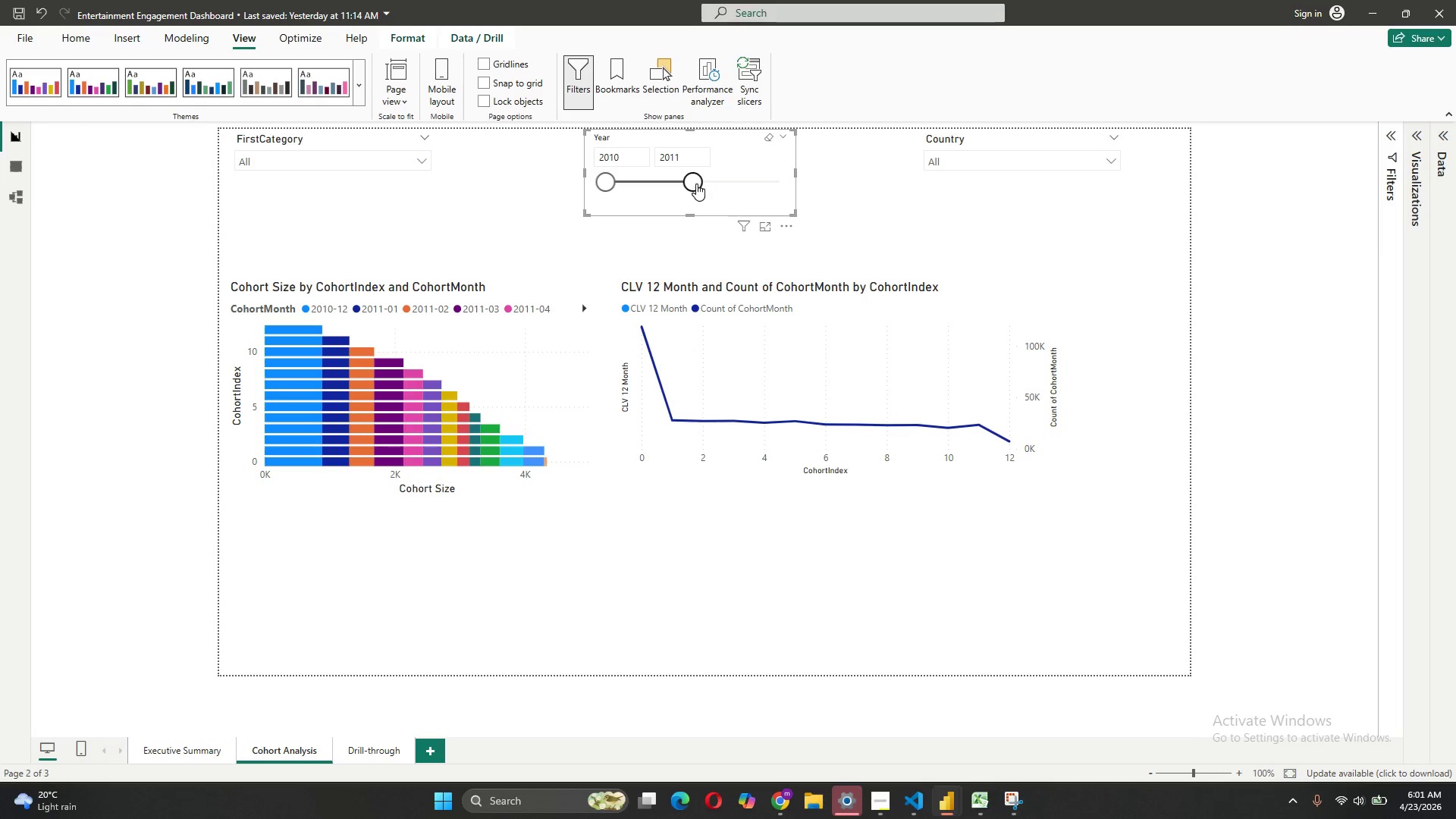 
left_click_drag(start_coordinate=[696, 184], to_coordinate=[669, 185])
 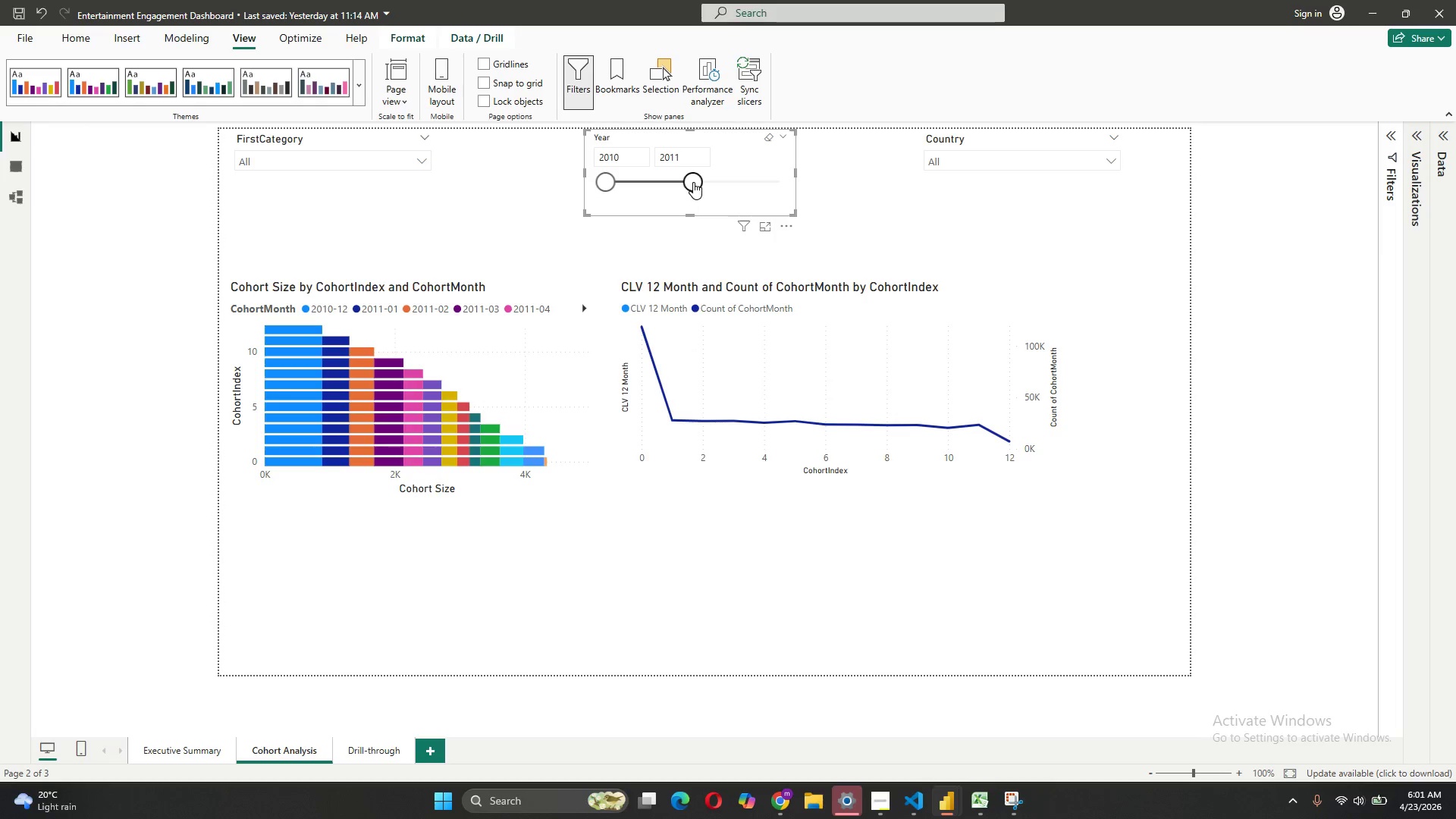 
left_click_drag(start_coordinate=[693, 182], to_coordinate=[762, 182])
 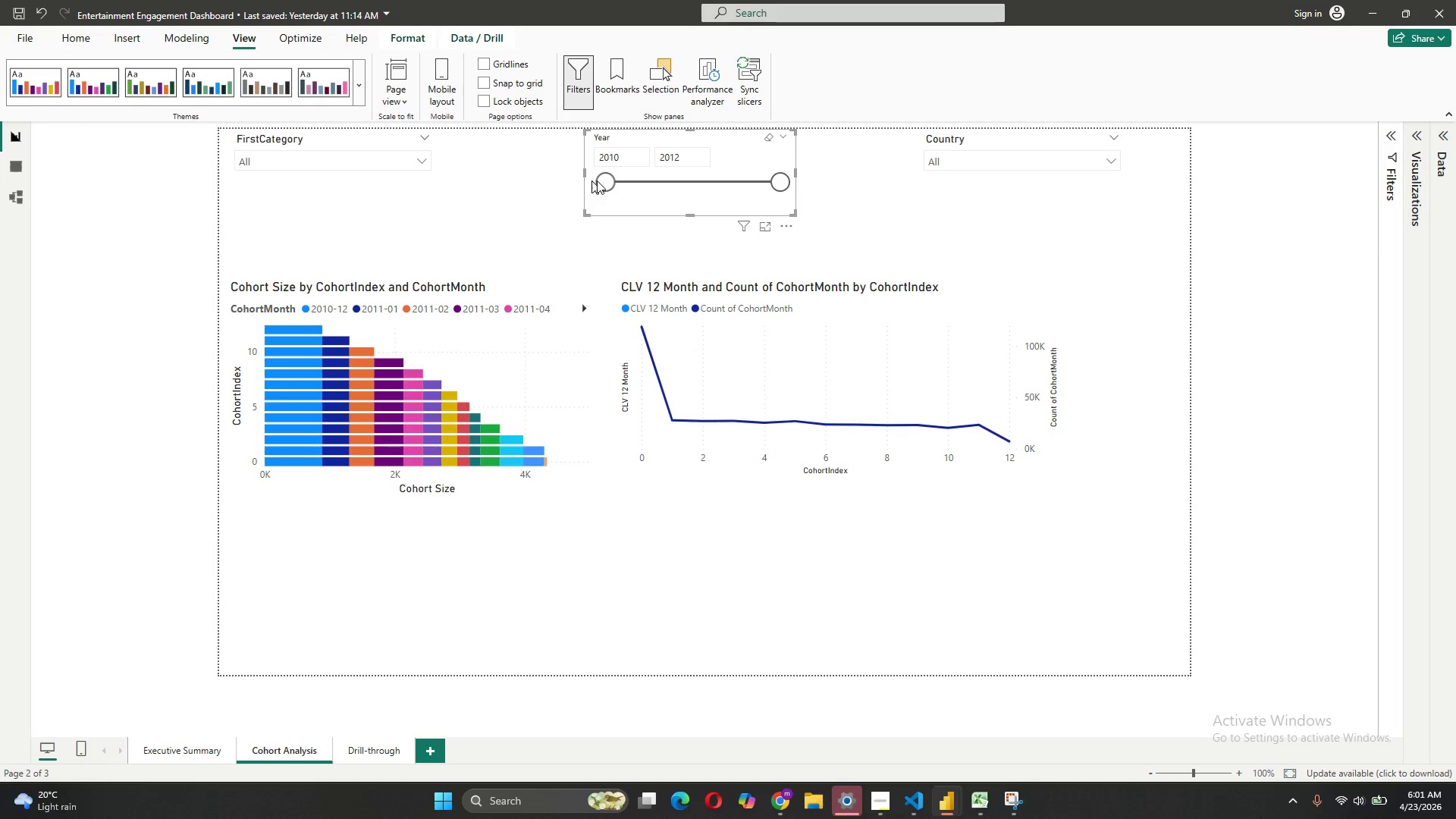 
left_click_drag(start_coordinate=[609, 180], to_coordinate=[698, 187])
 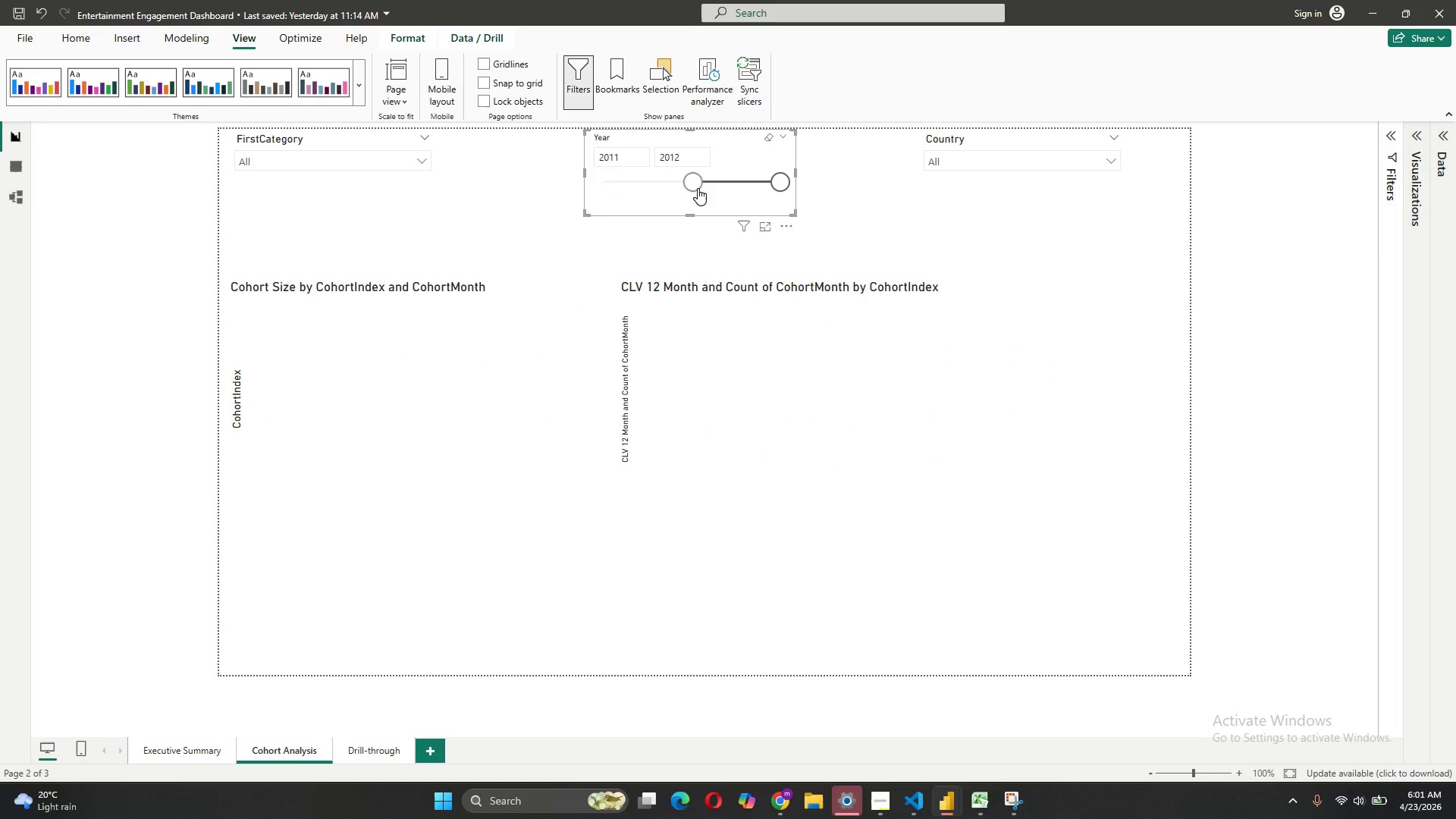 
left_click_drag(start_coordinate=[696, 185], to_coordinate=[594, 185])
 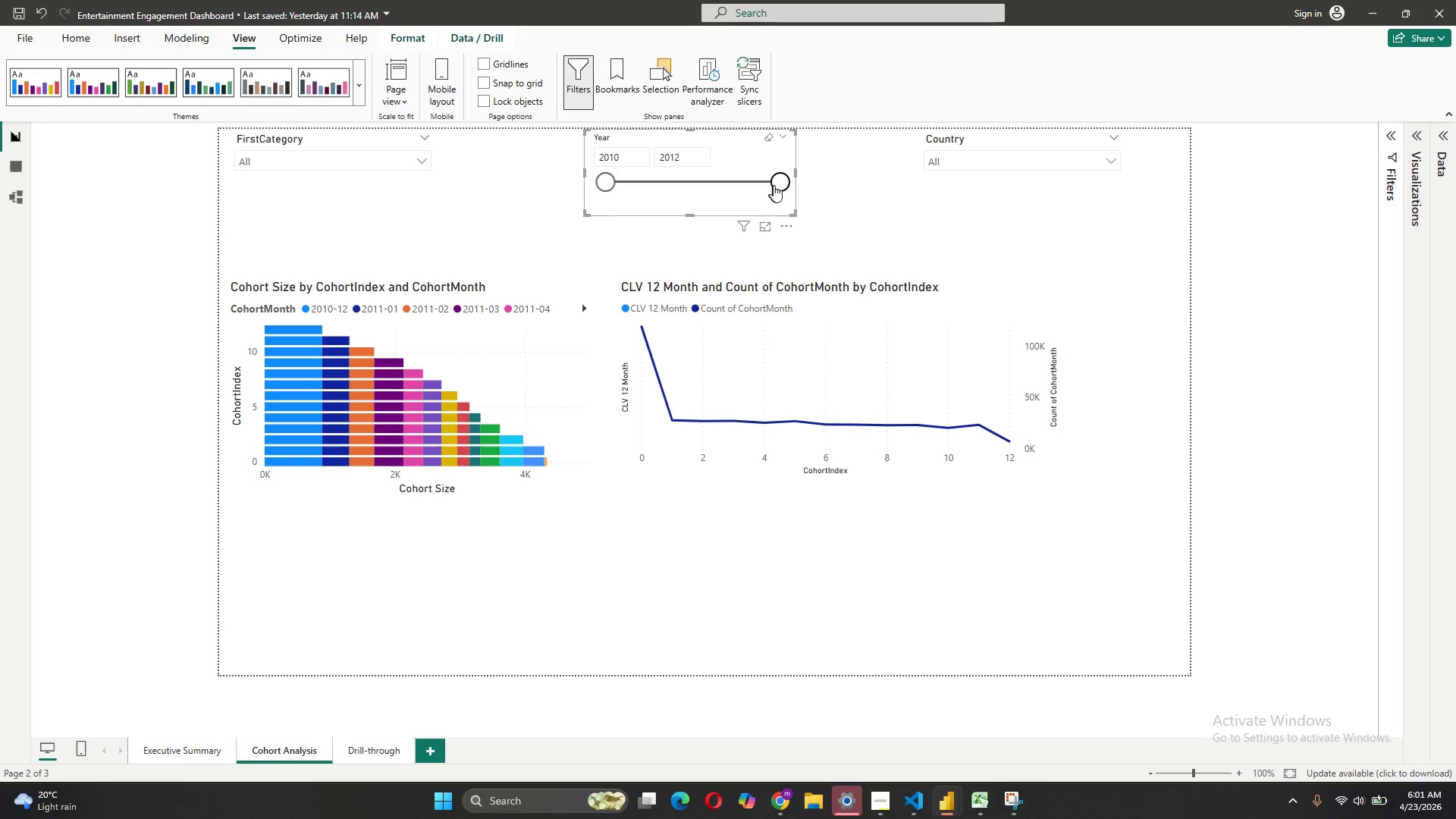 
left_click_drag(start_coordinate=[776, 185], to_coordinate=[672, 190])
 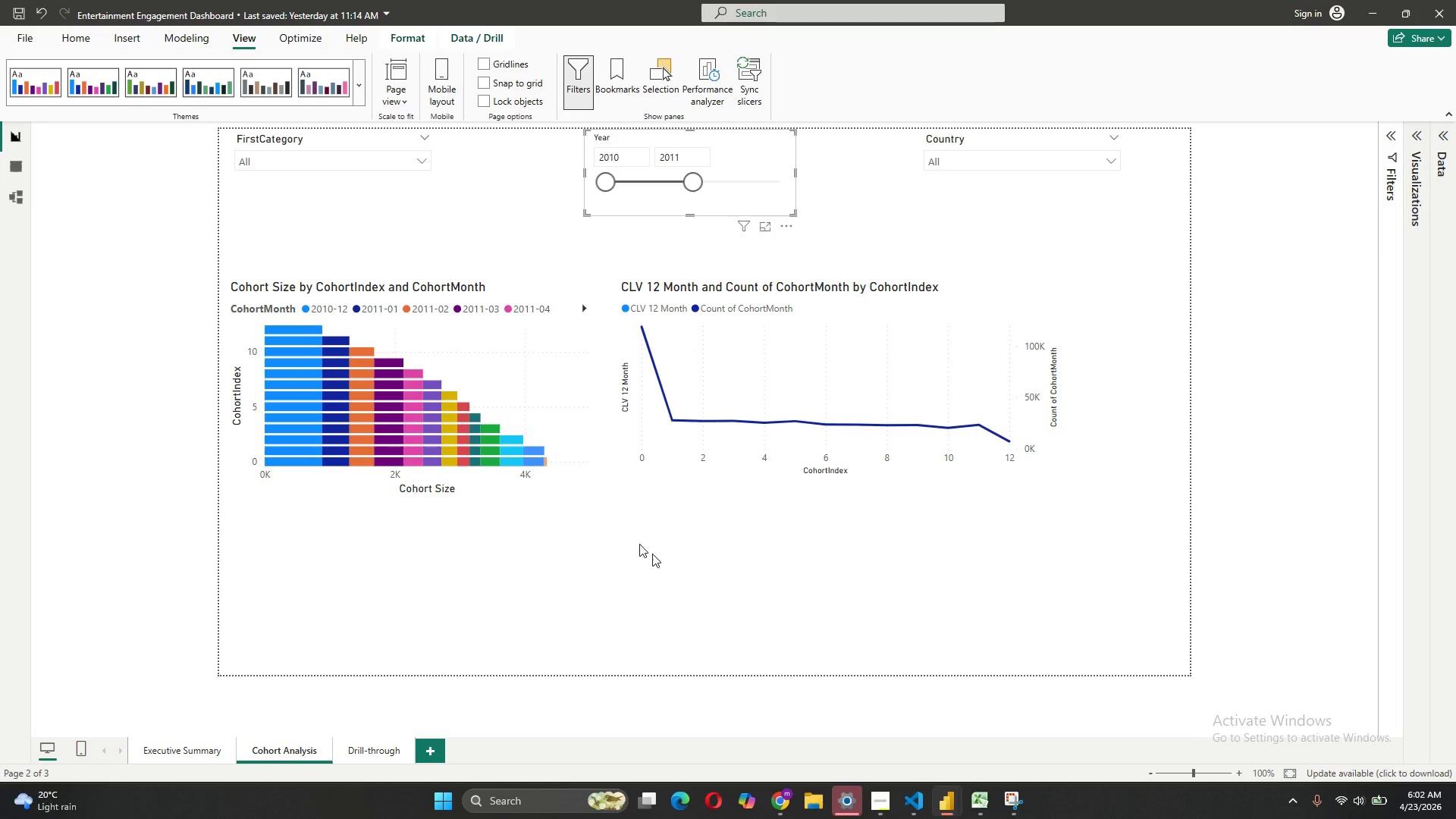 
left_click([367, 752])
 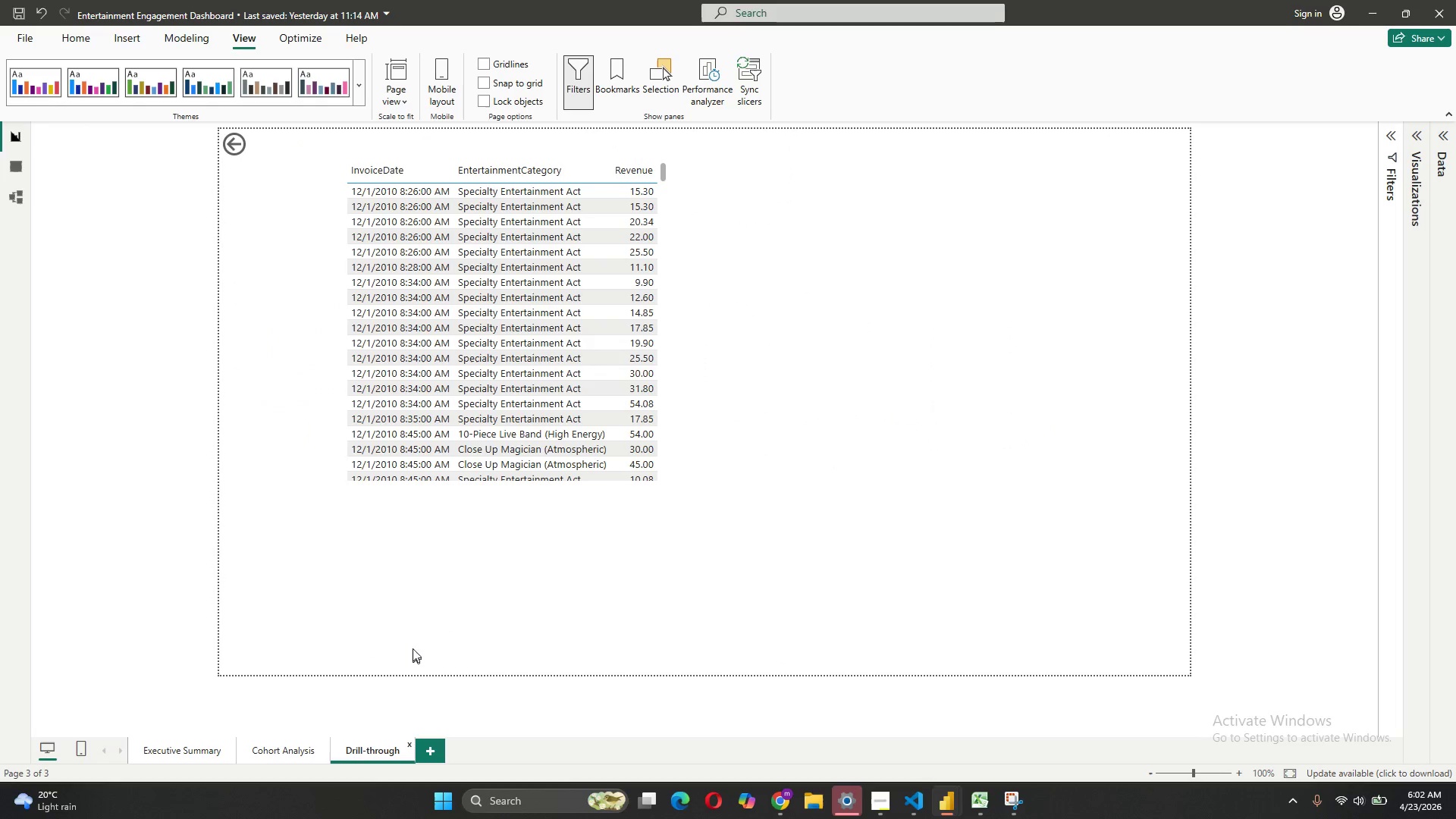 
left_click([460, 187])
 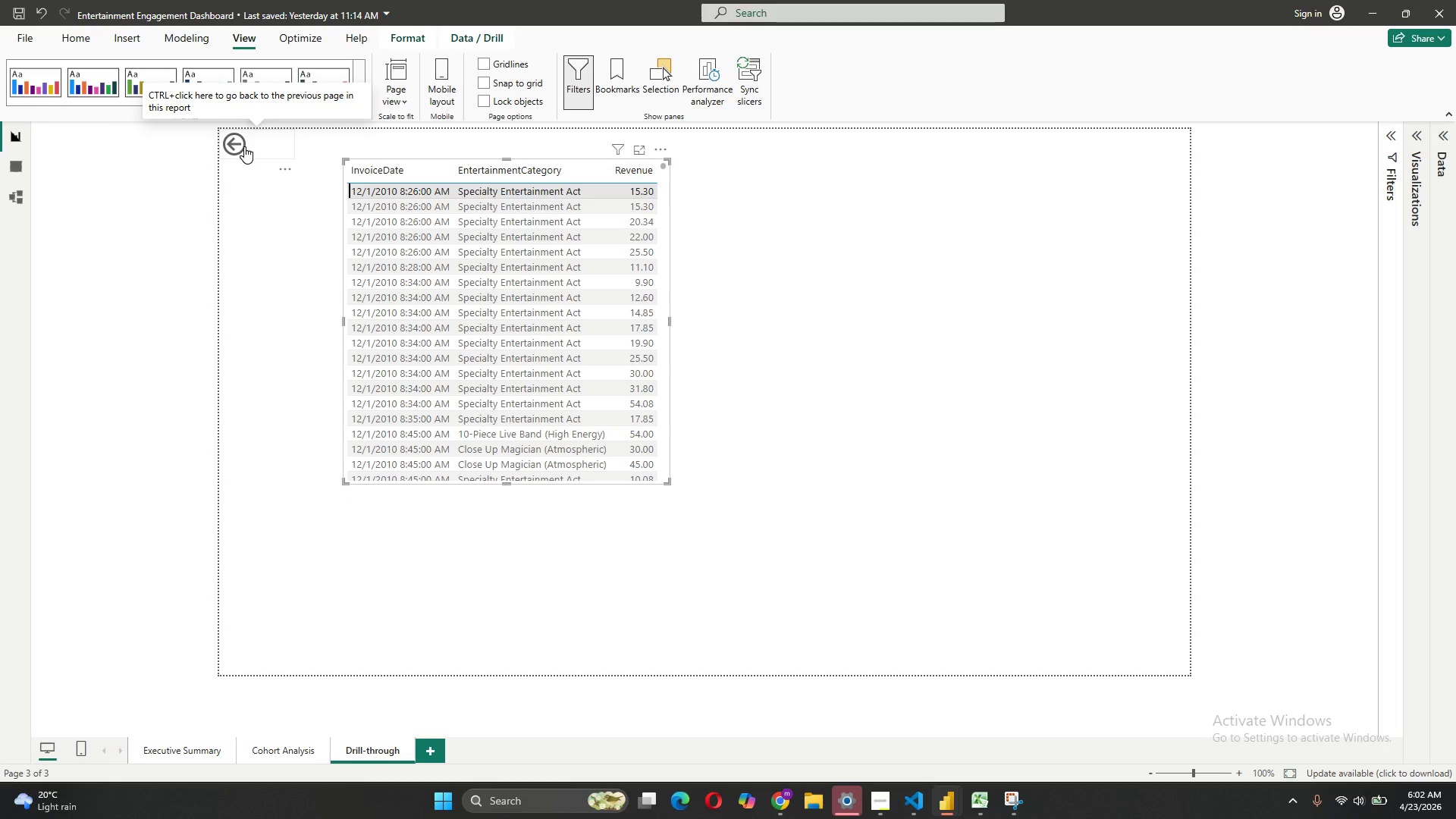 
hold_key(key=ControlLeft, duration=0.47)
left_click([244, 146])
 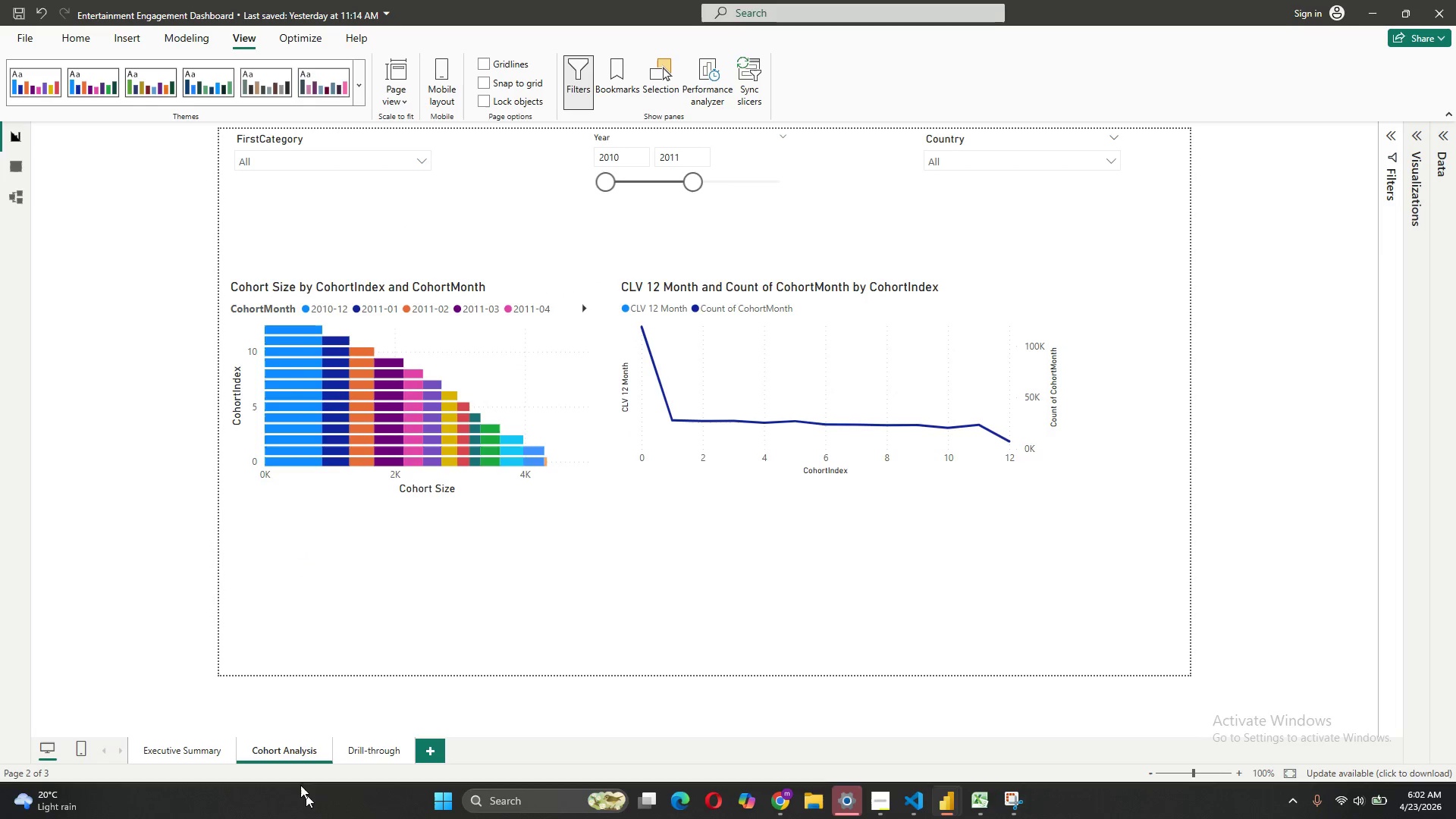 
wait(5.06)
 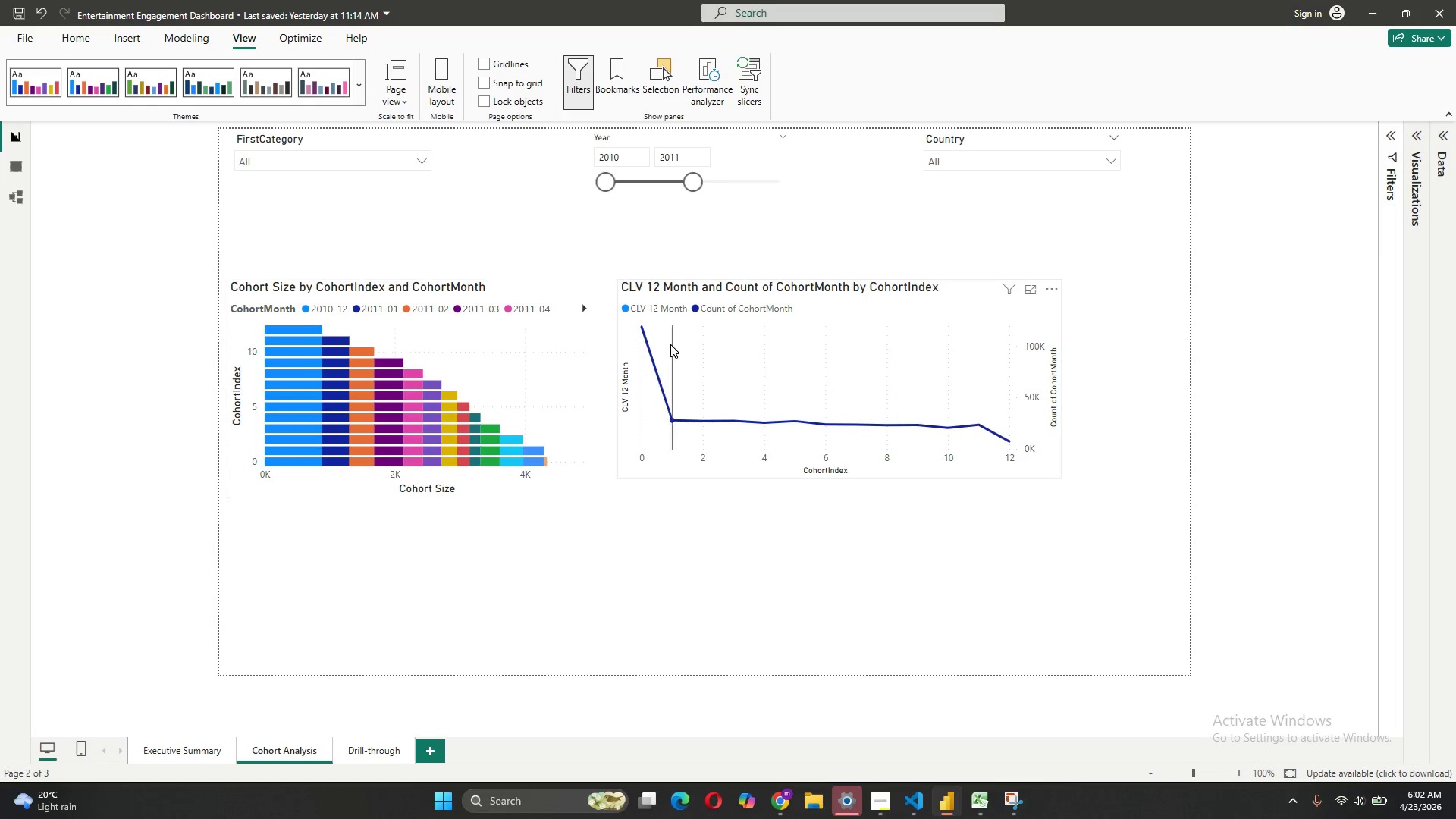 
left_click([183, 749])
 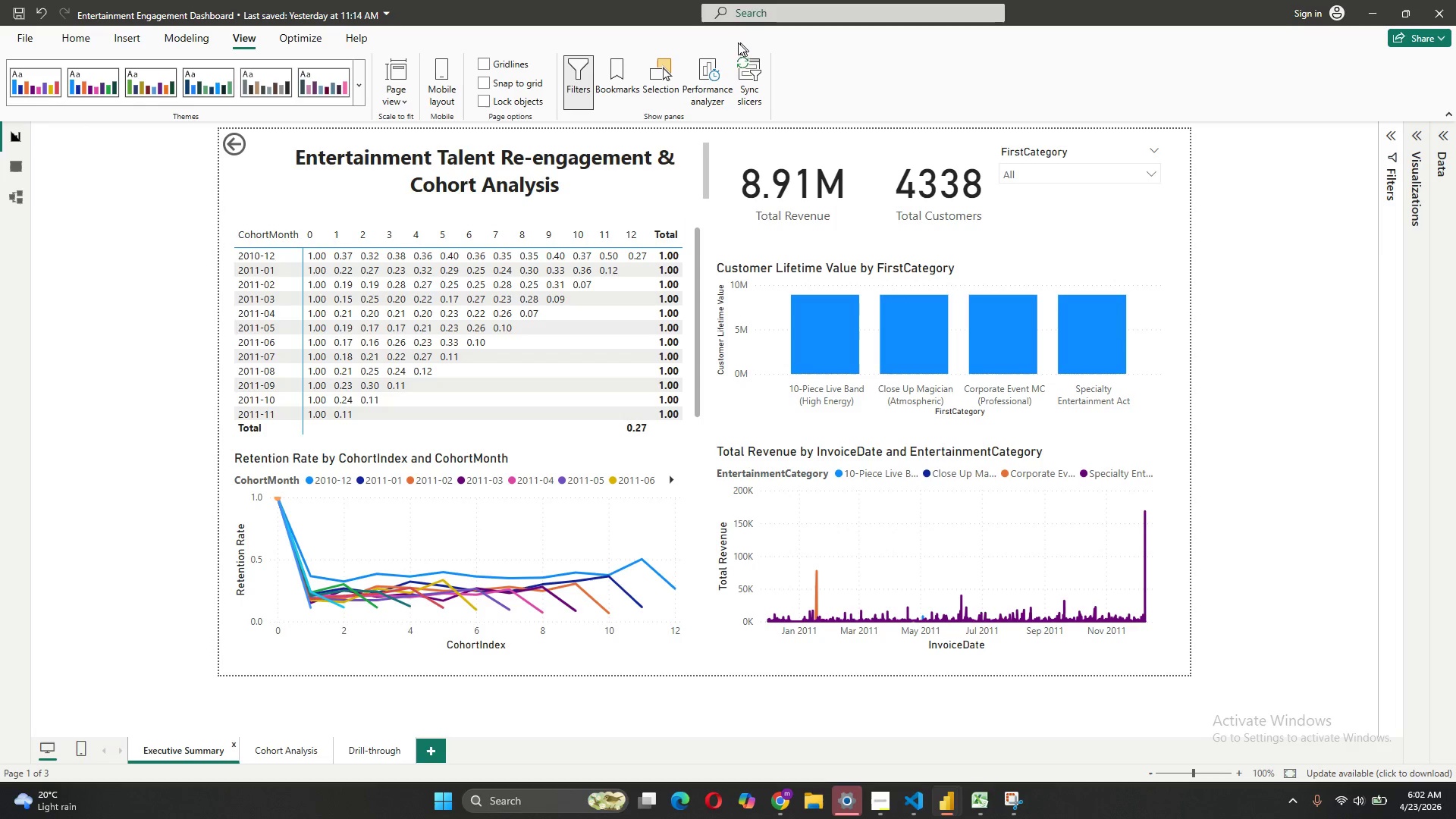 
left_click([669, 30])
 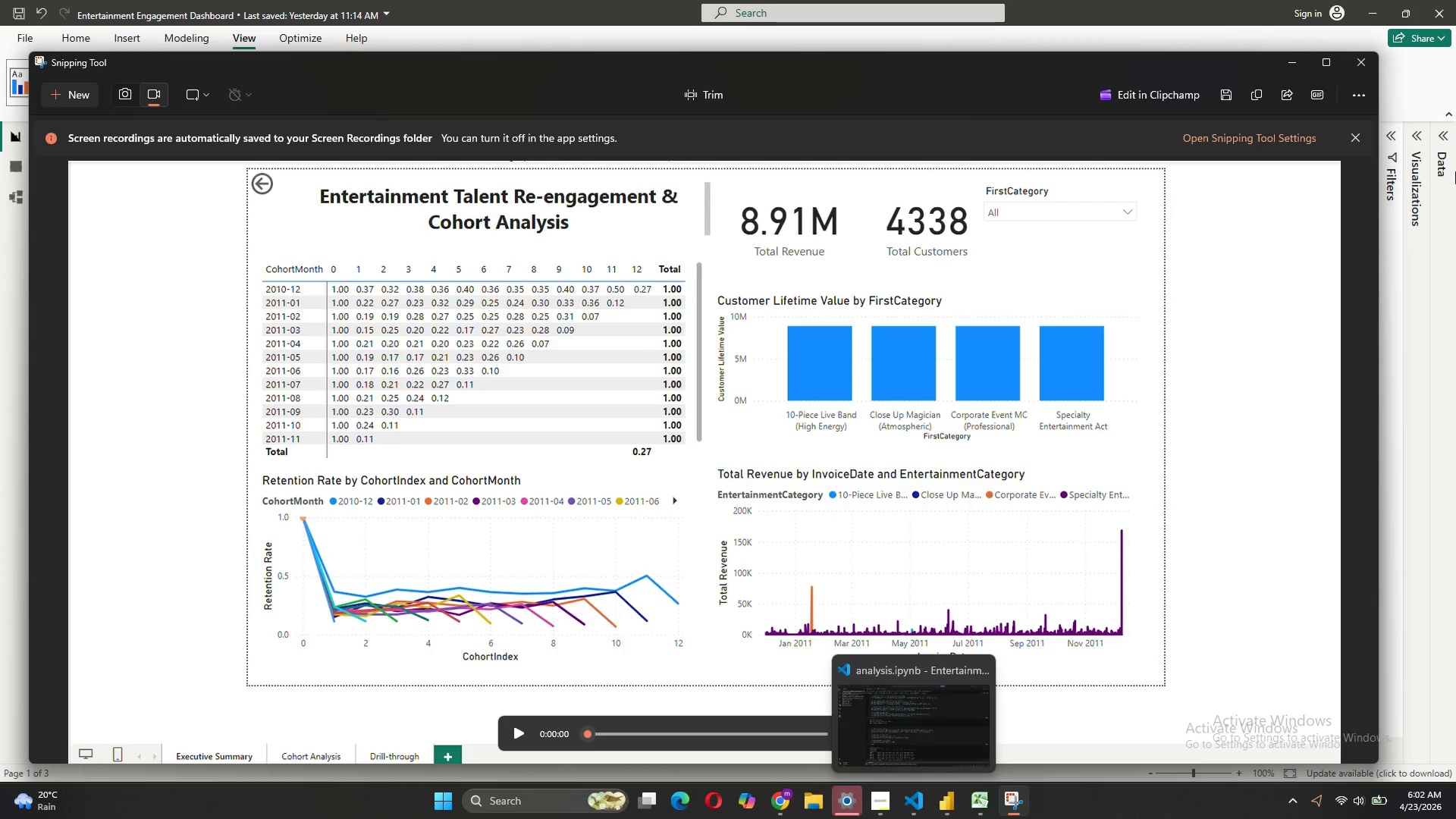 
left_click([1287, 67])
 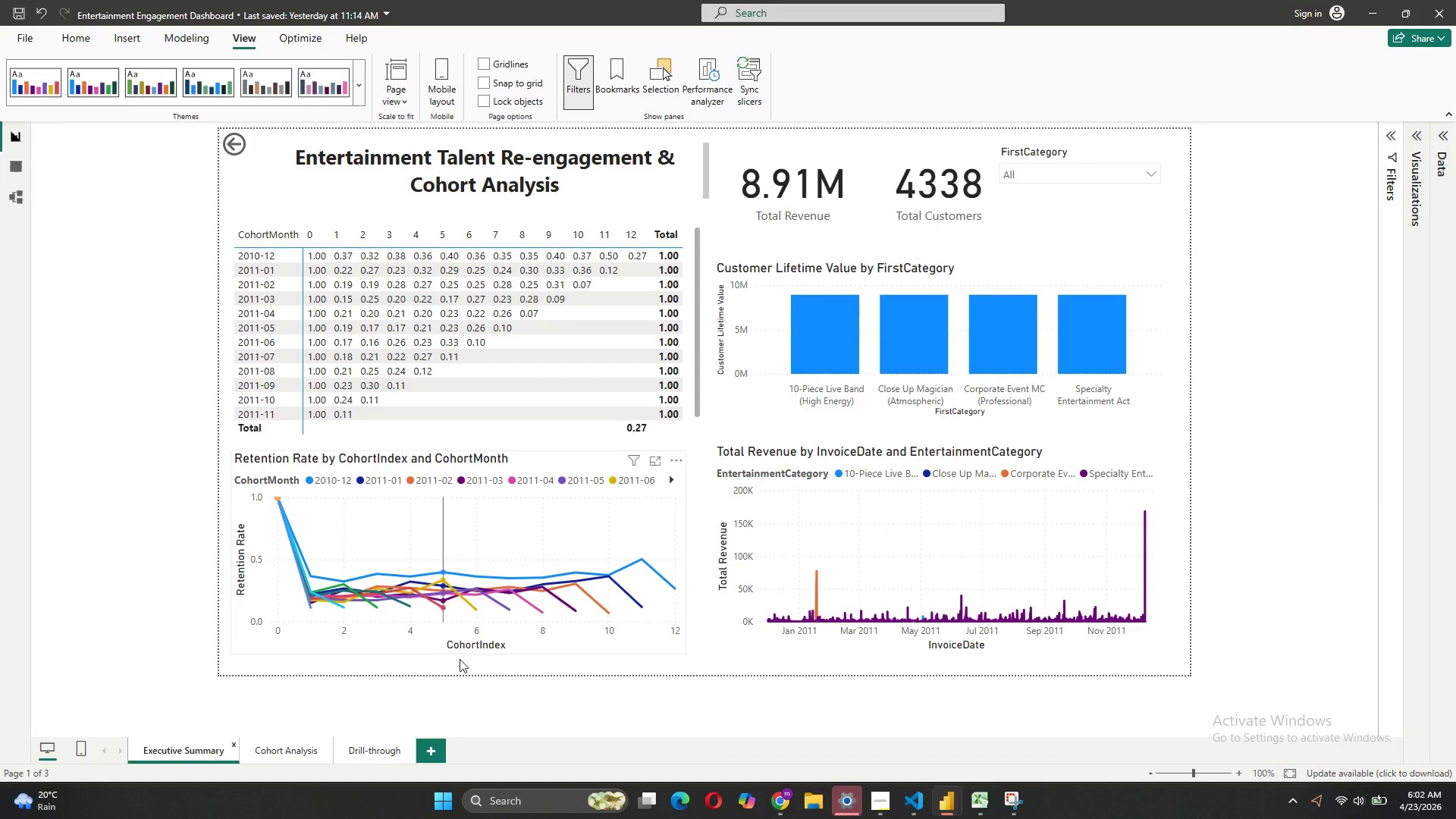 
left_click([362, 755])
 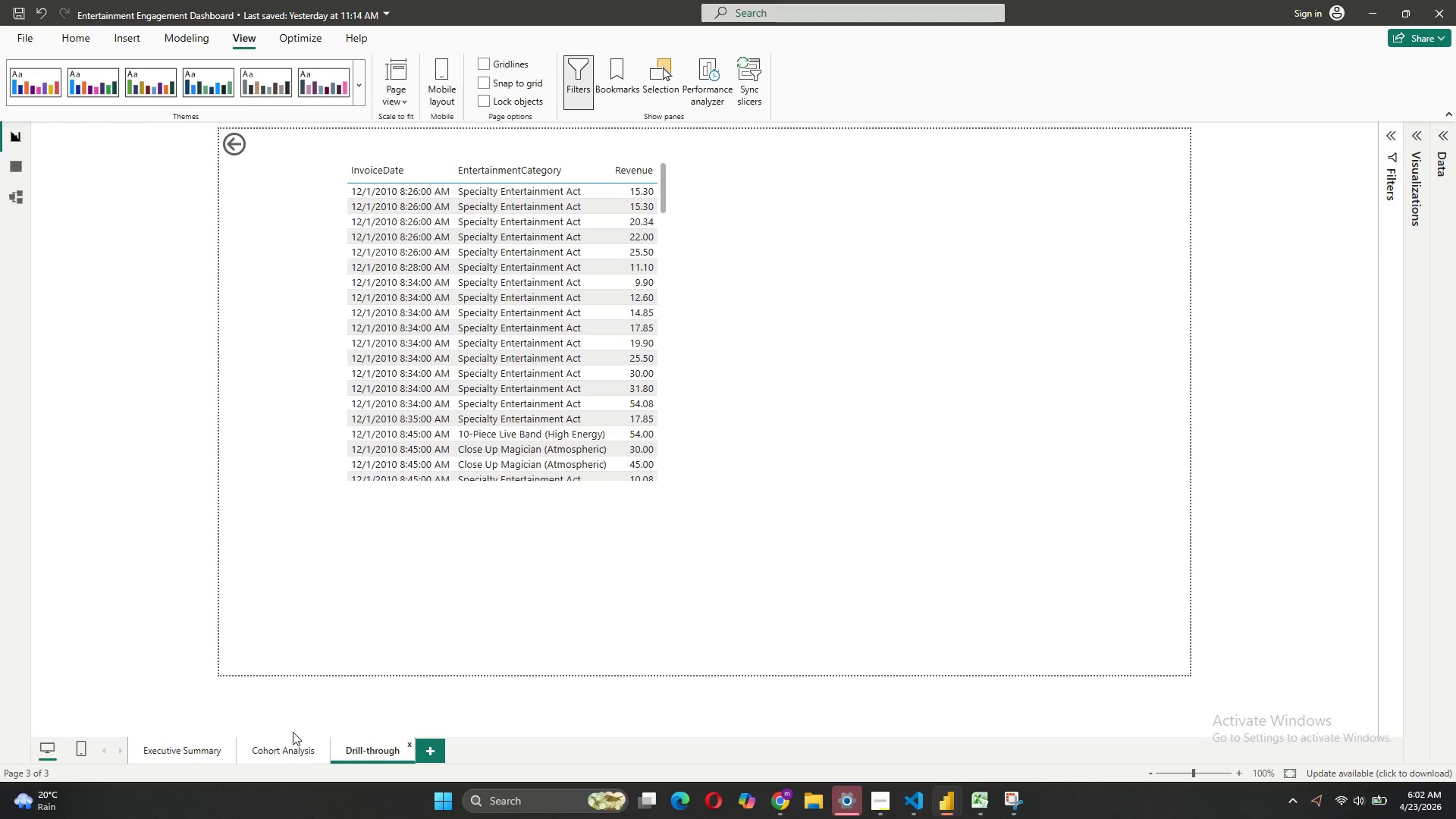 
double_click([291, 743])
 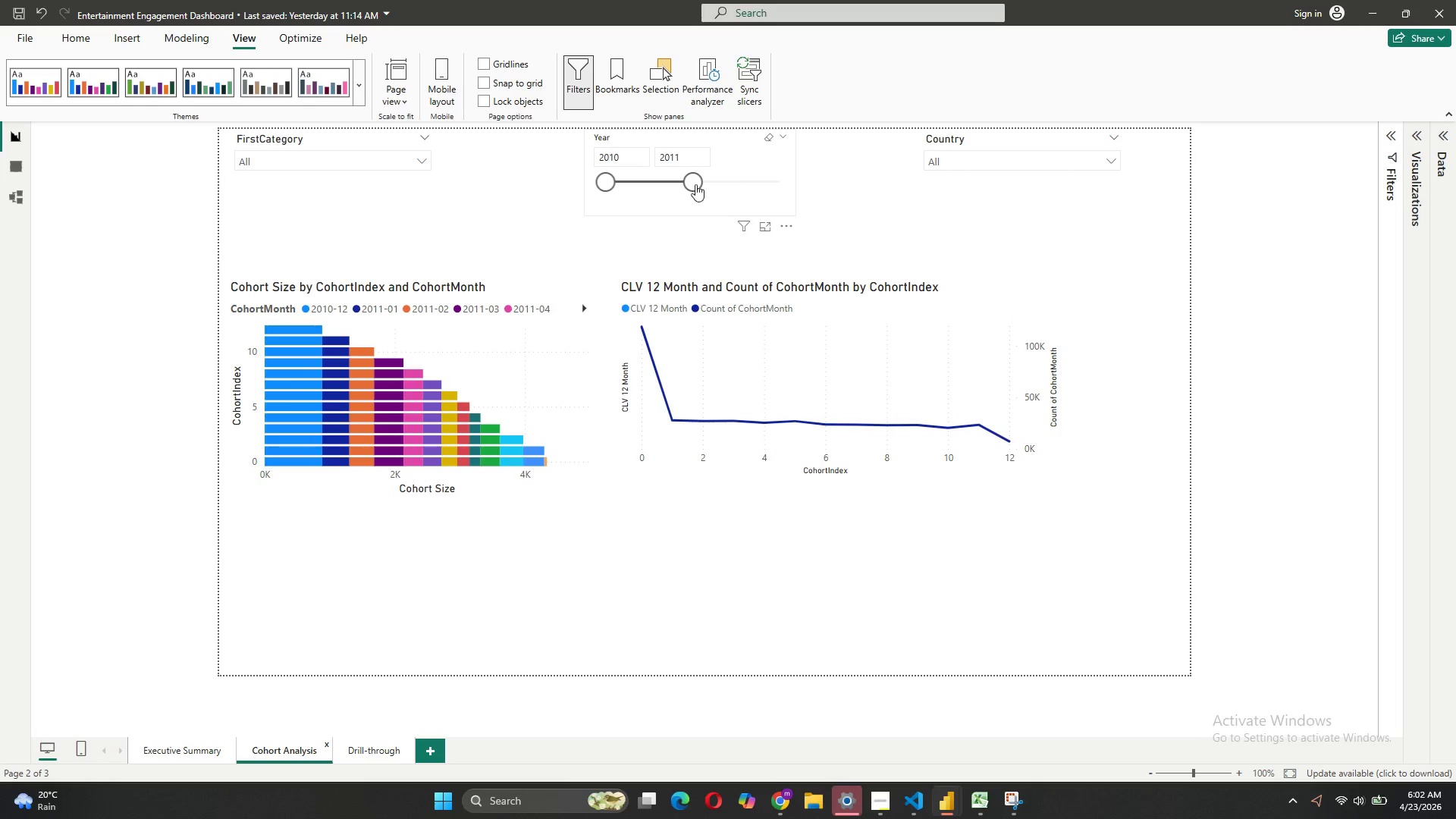 
left_click([688, 187])
 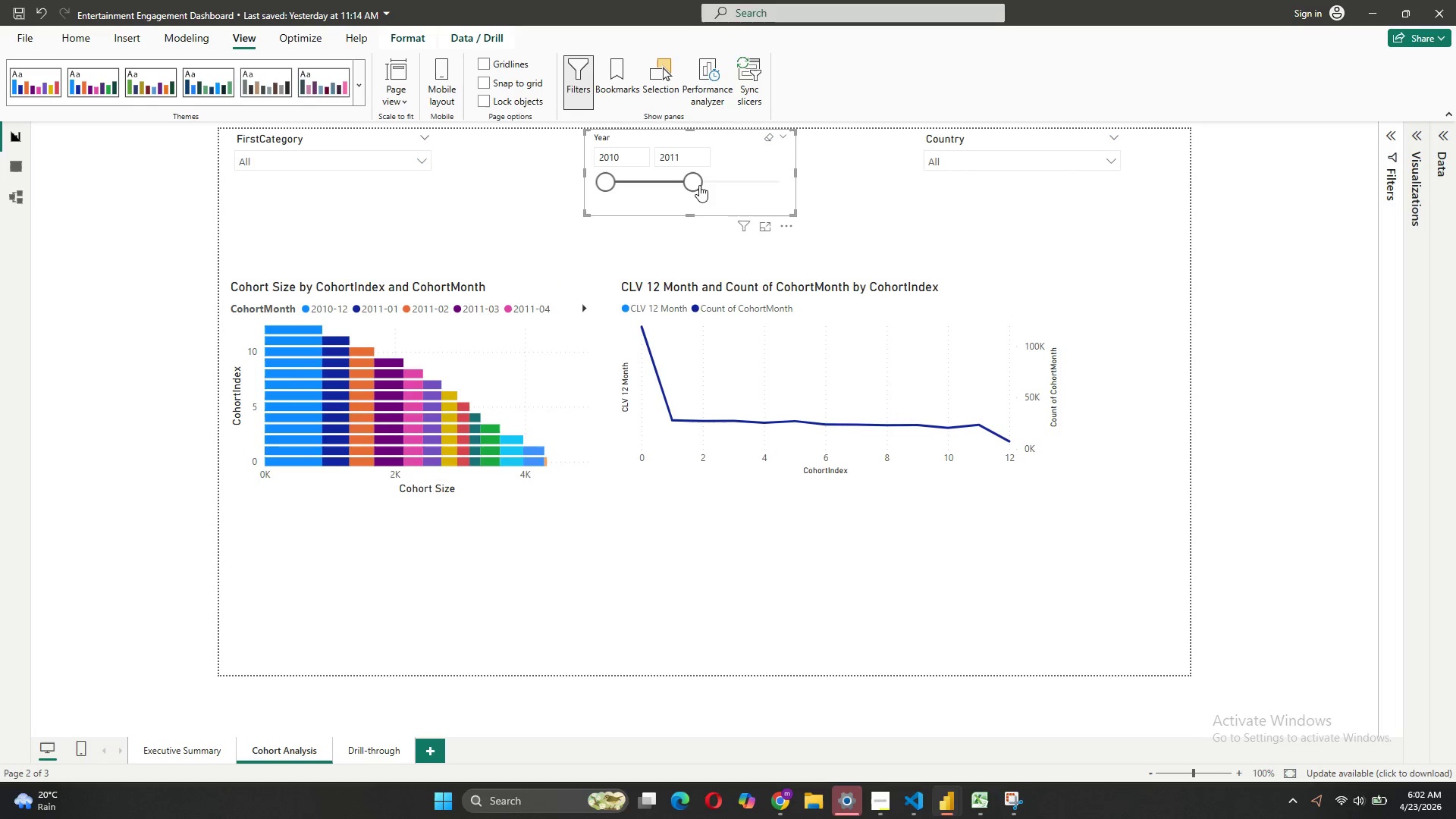 
left_click_drag(start_coordinate=[694, 184], to_coordinate=[759, 184])
 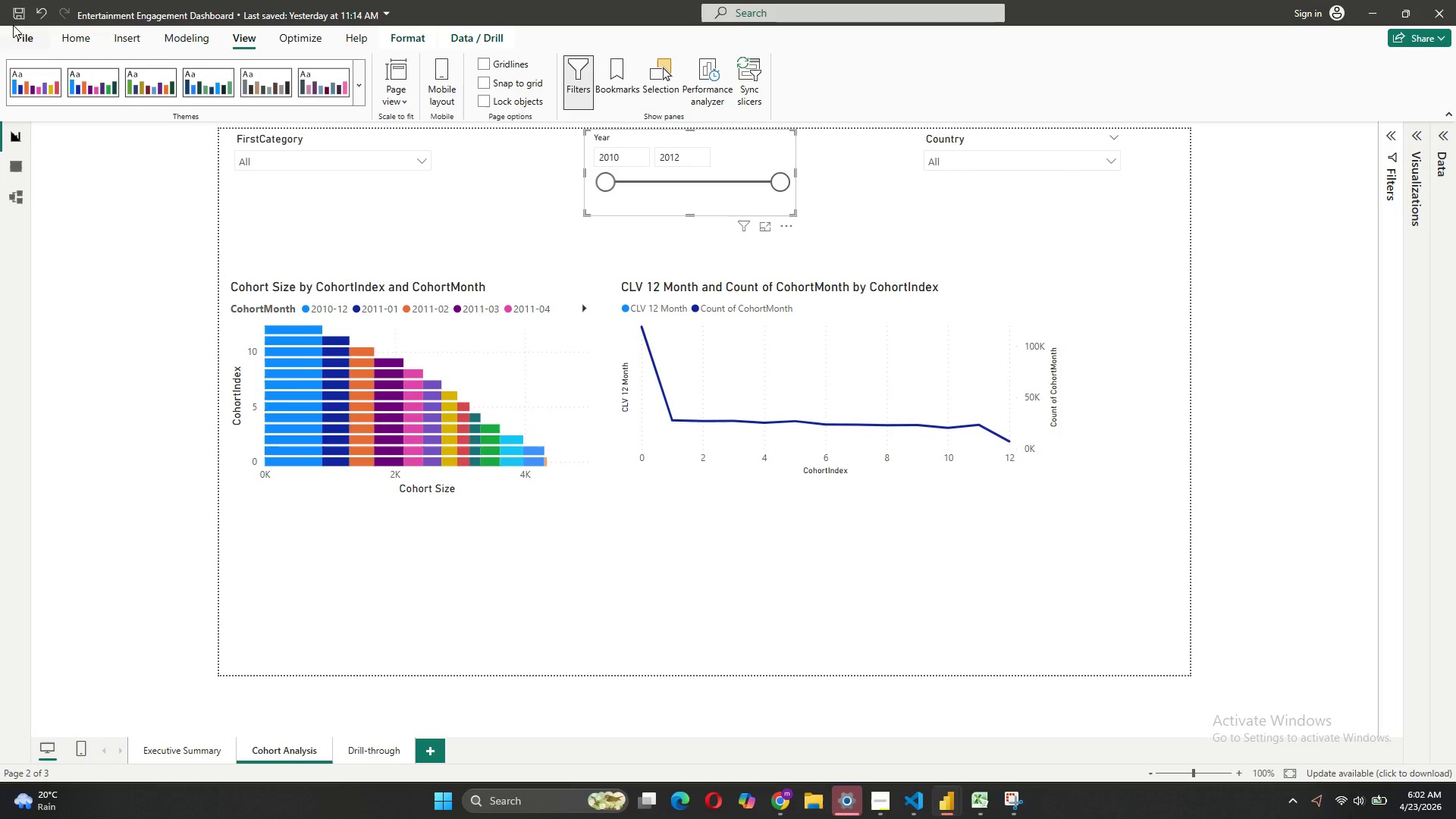 
left_click([14, 17])
 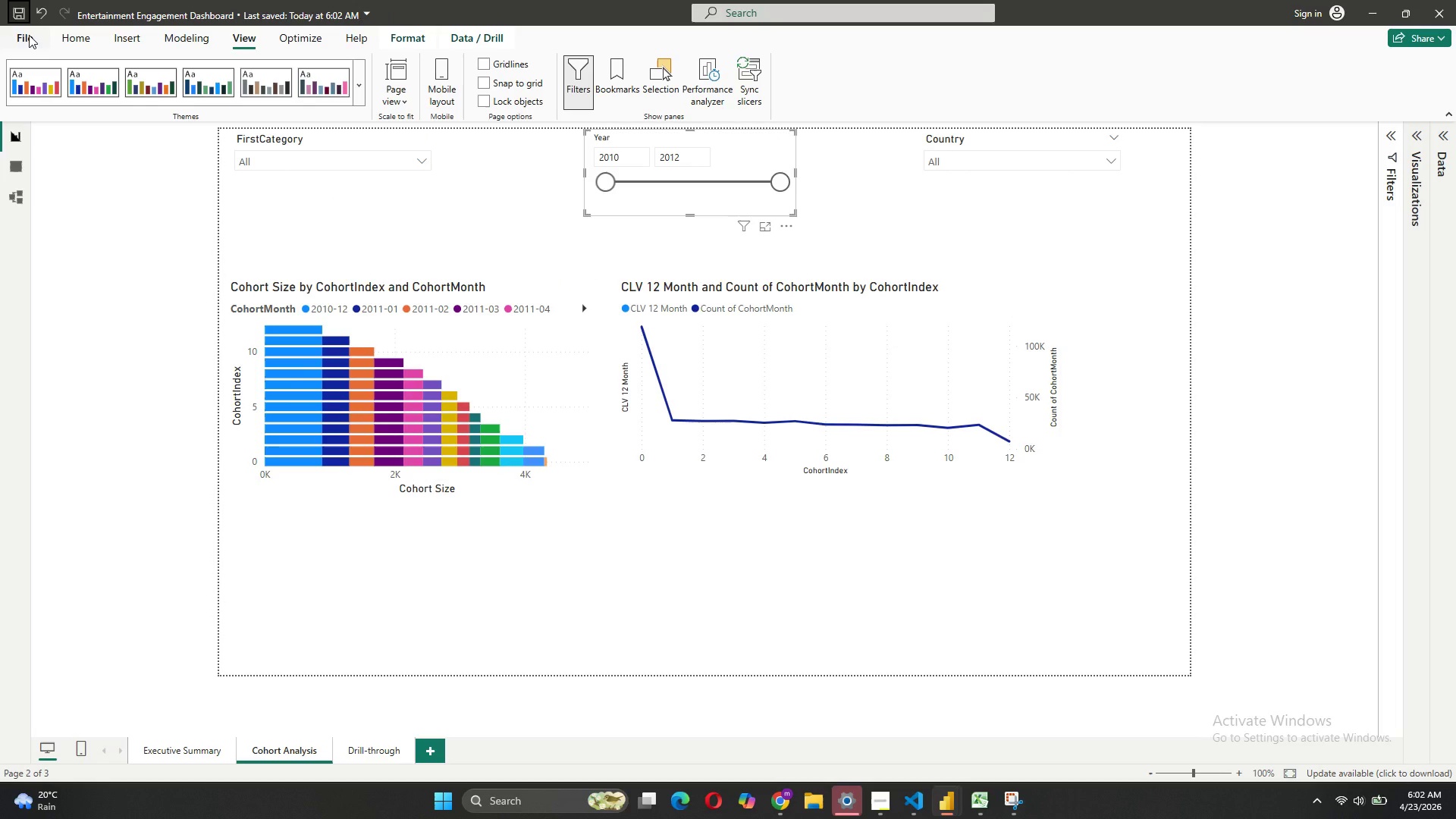 
left_click([29, 35])
 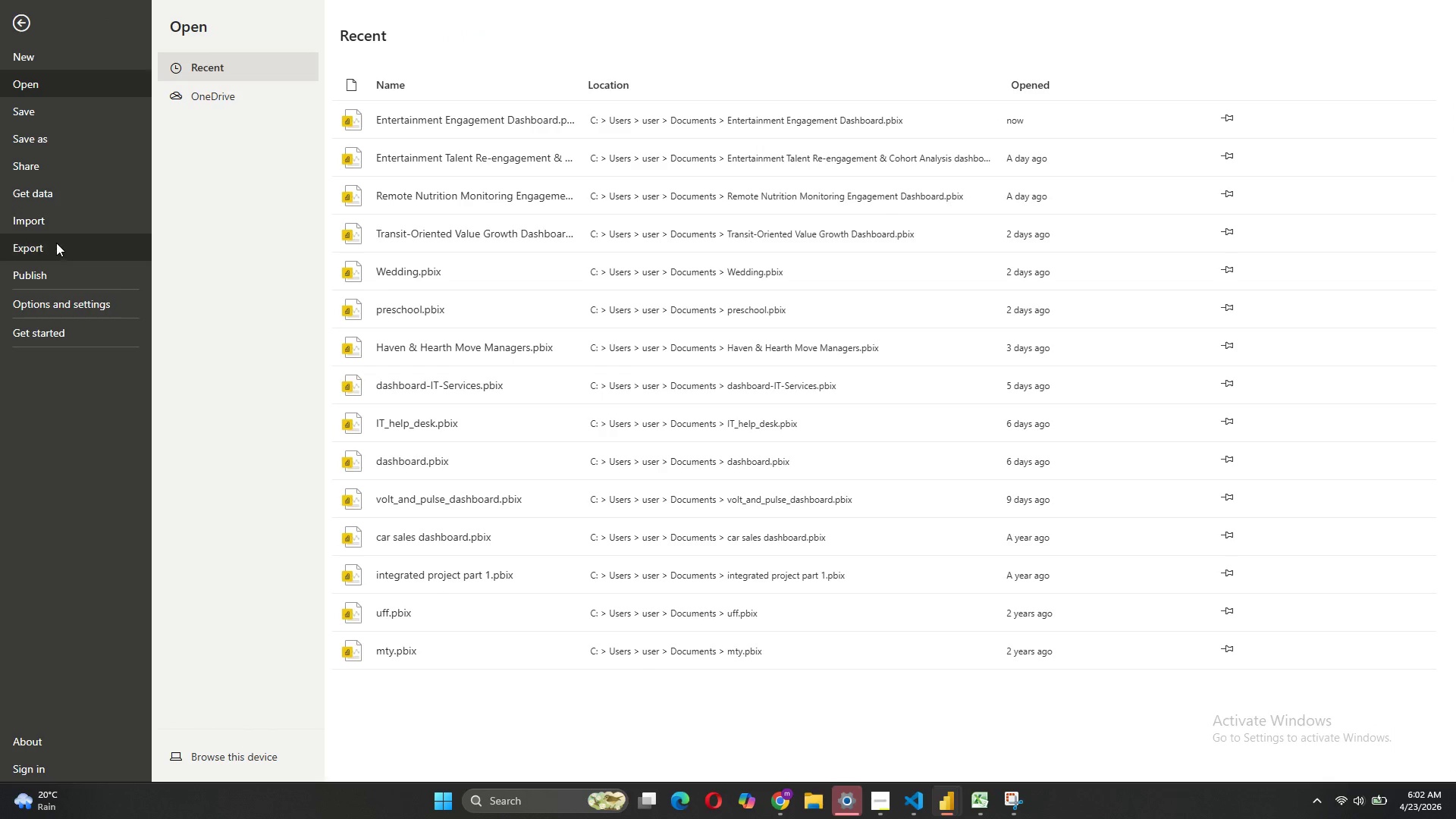 
left_click([55, 249])
 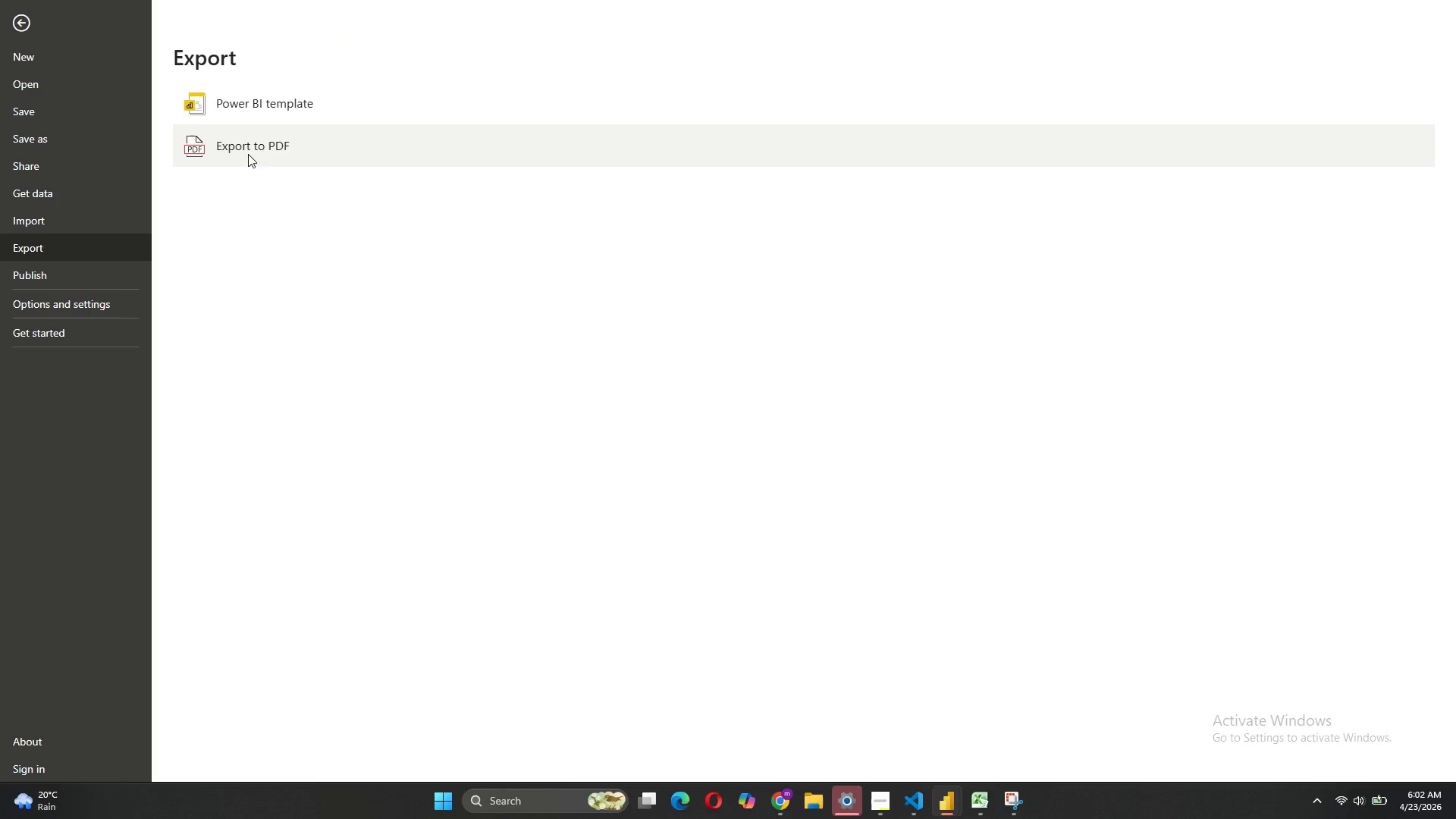 
left_click([254, 143])
 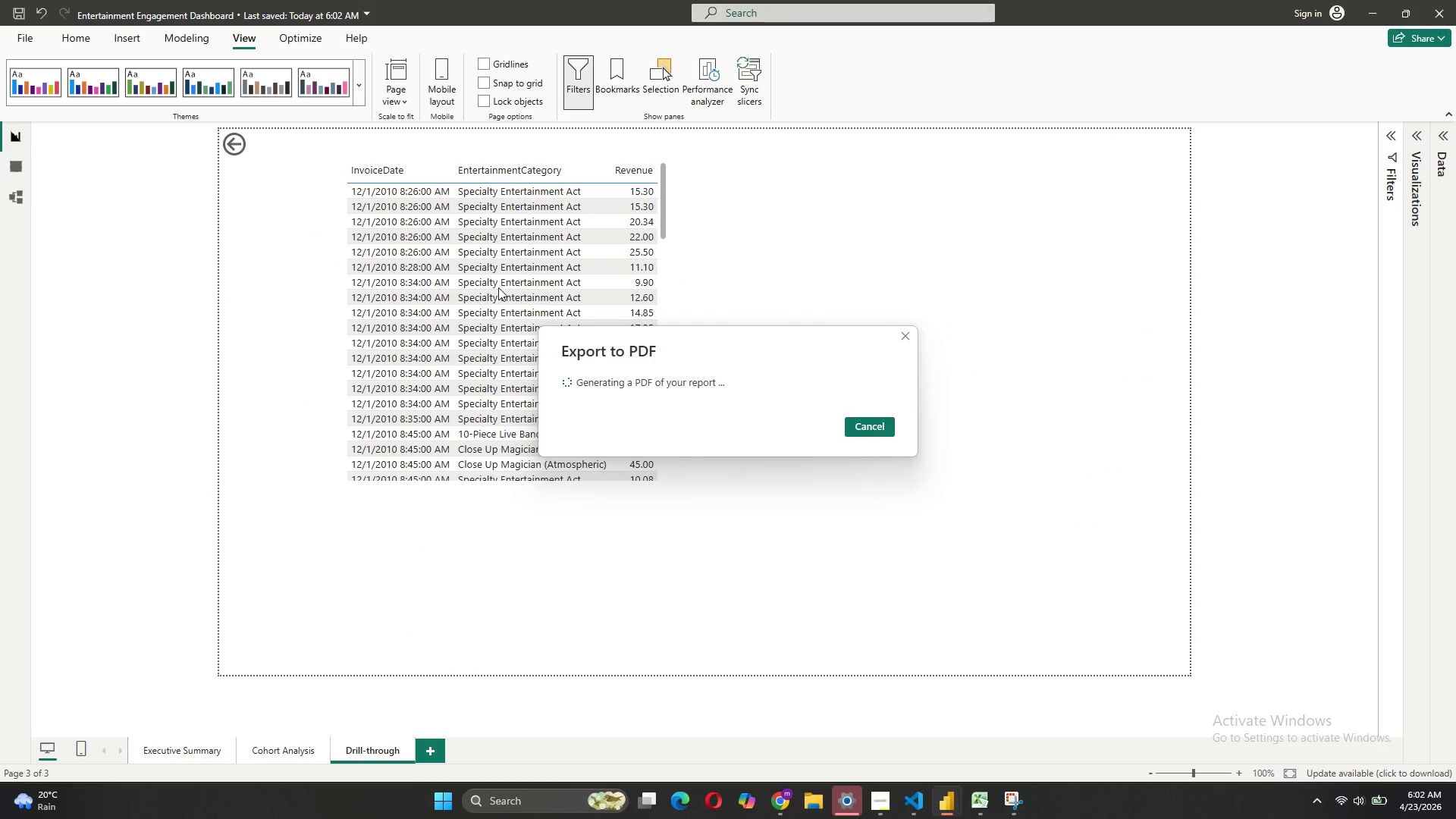 
wait(9.81)
 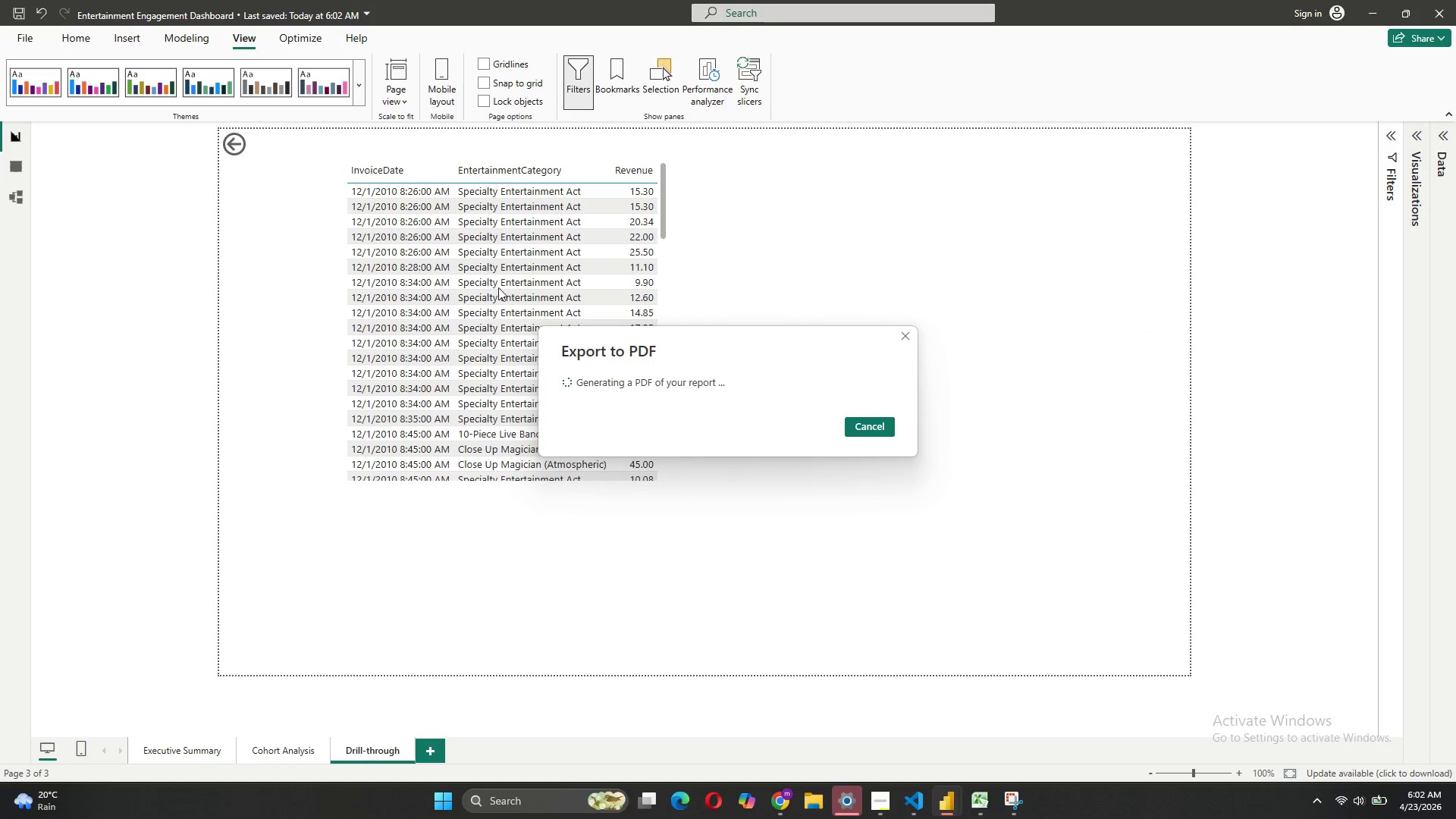 
right_click([239, 6])
 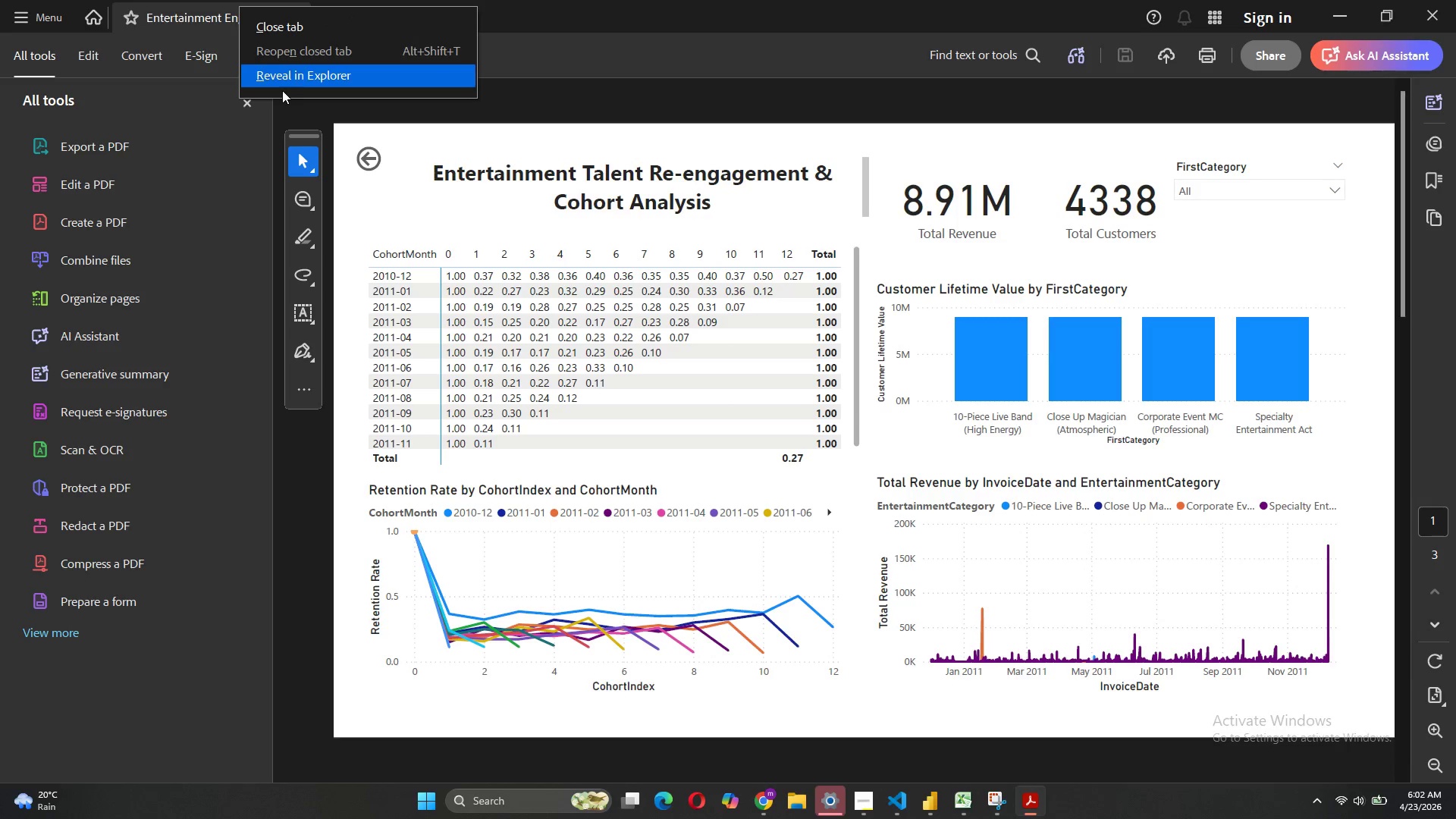 
left_click([287, 80])
 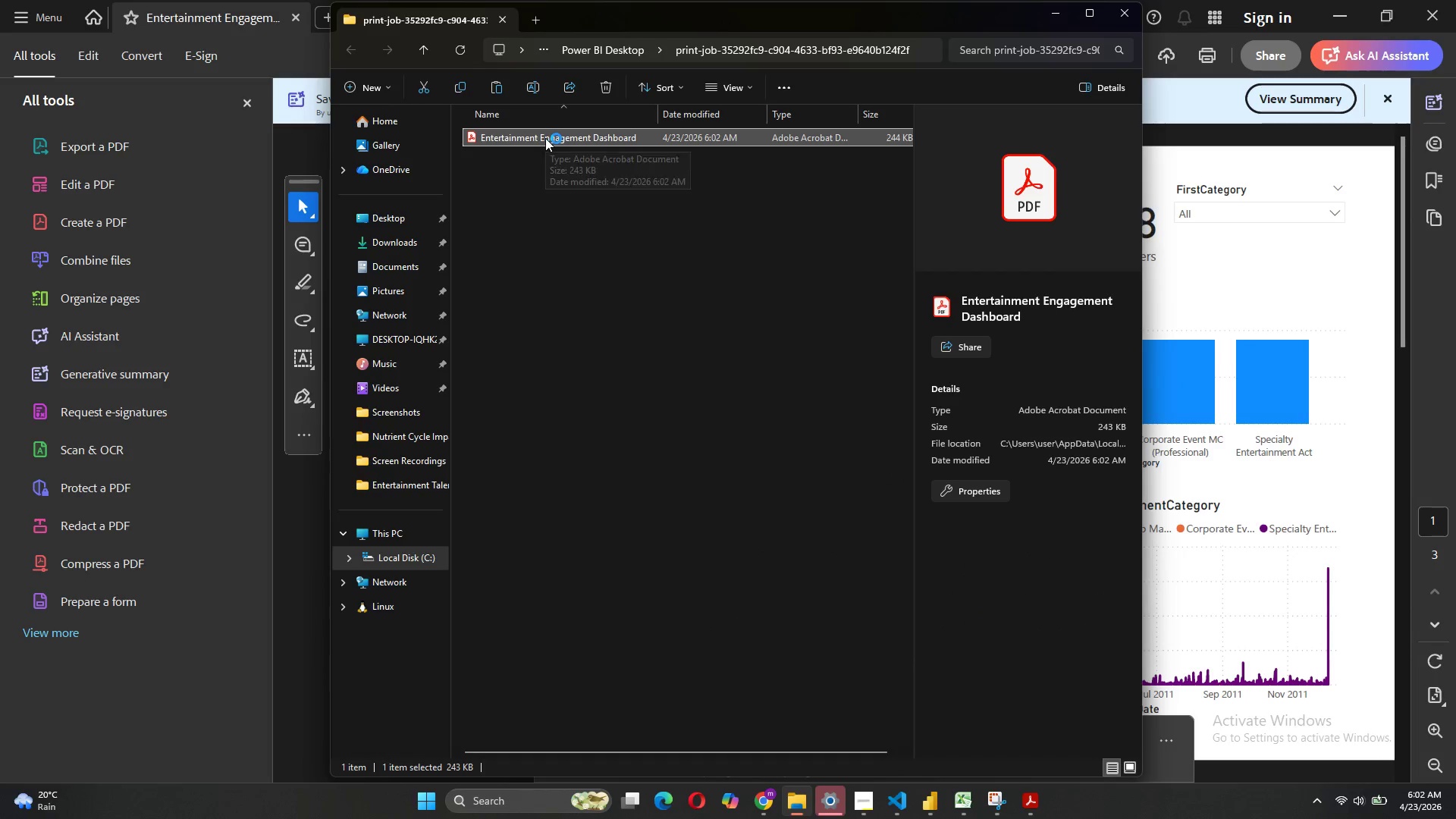 
wait(6.62)
 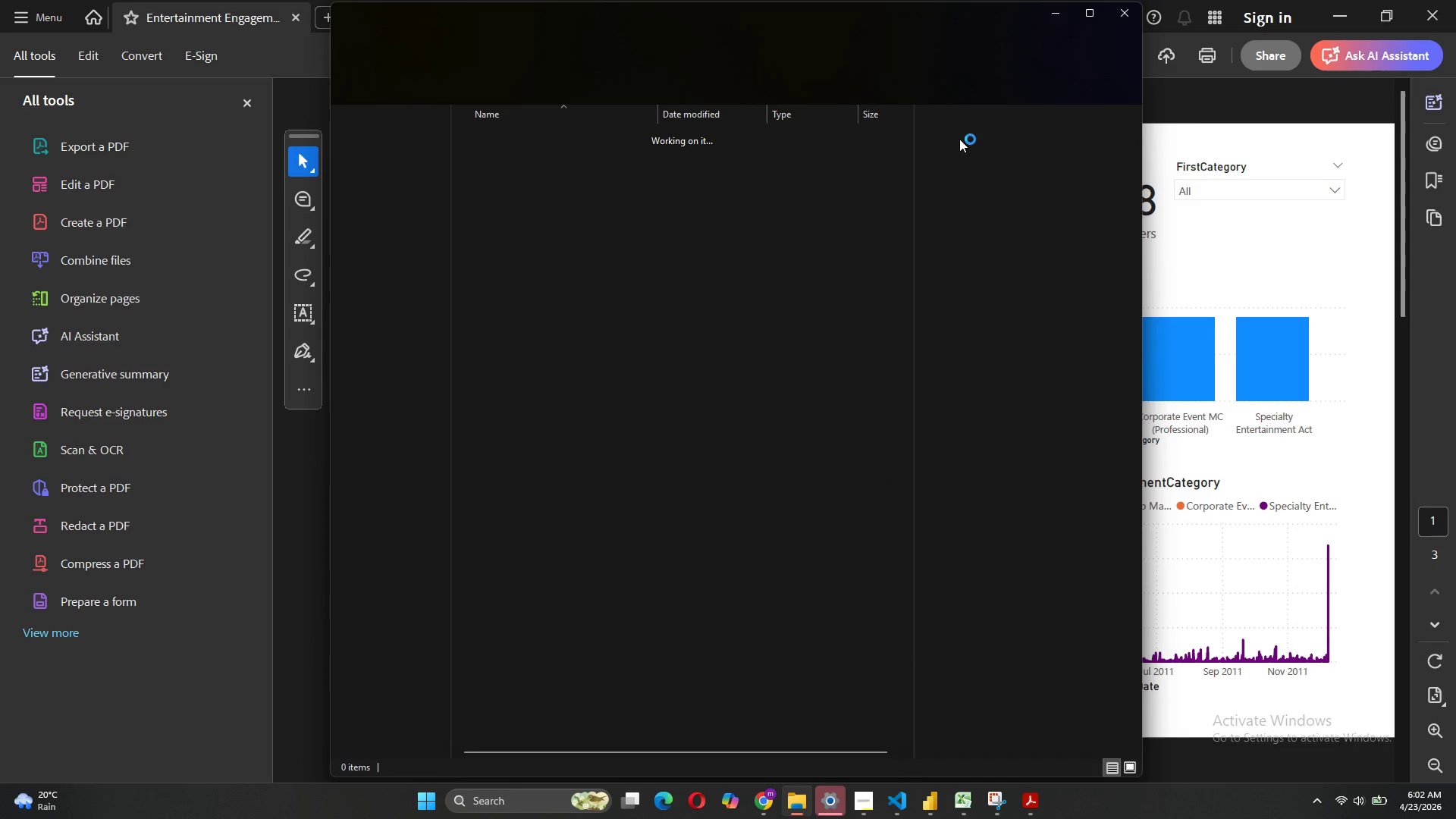 
left_click_drag(start_coordinate=[545, 138], to_coordinate=[362, 218])
 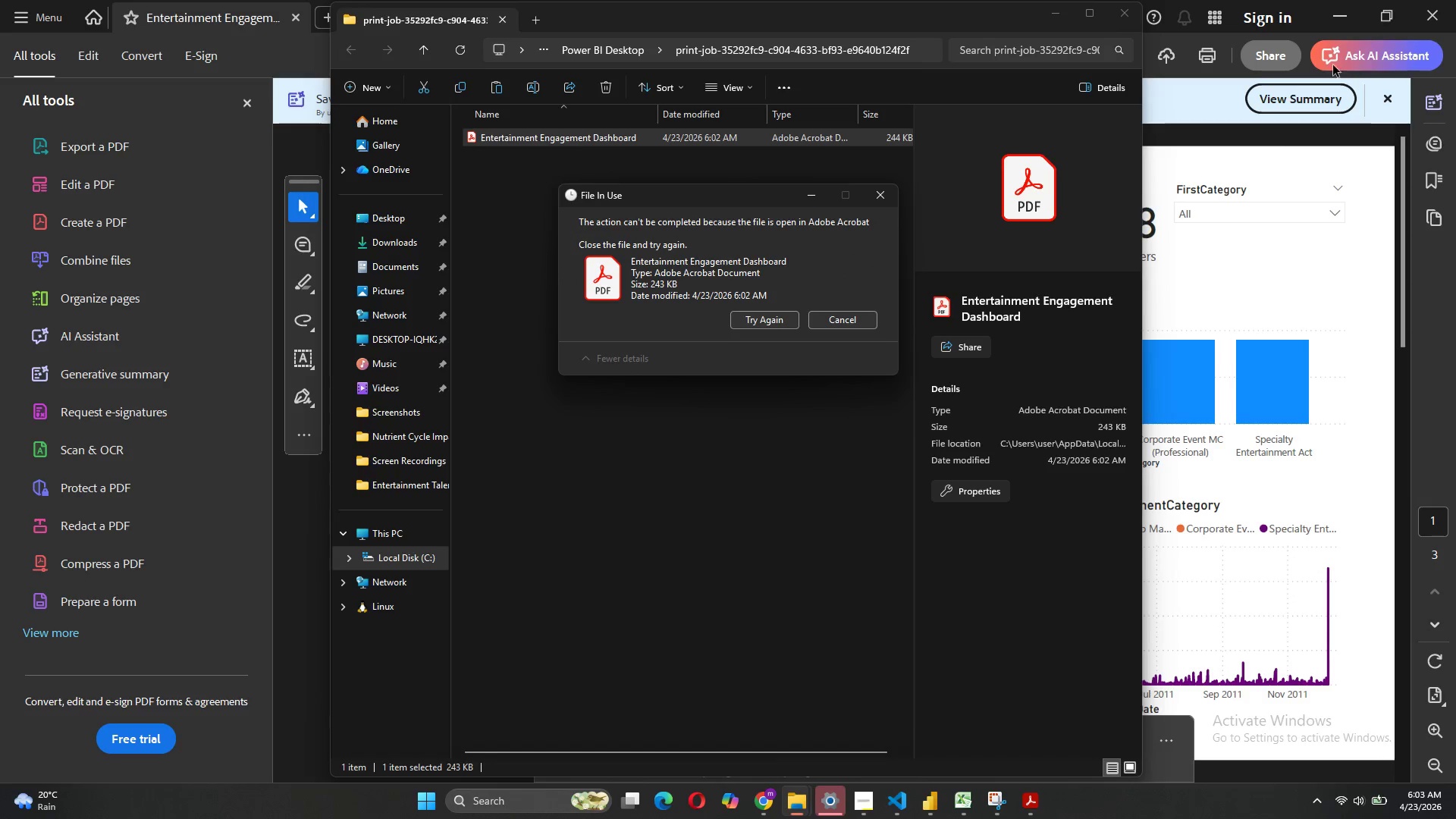 
left_click([1423, 8])
 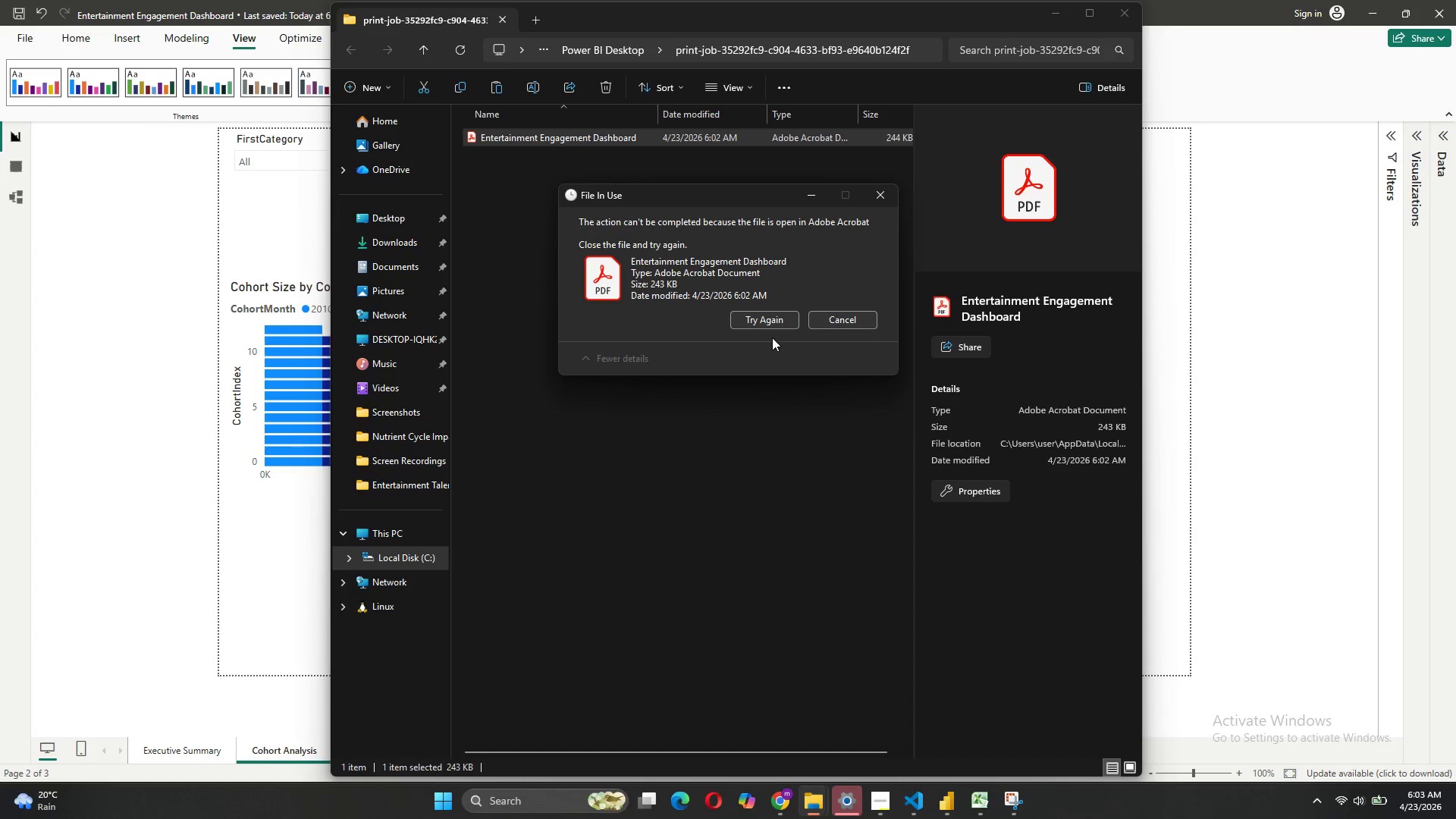 
left_click([772, 323])
 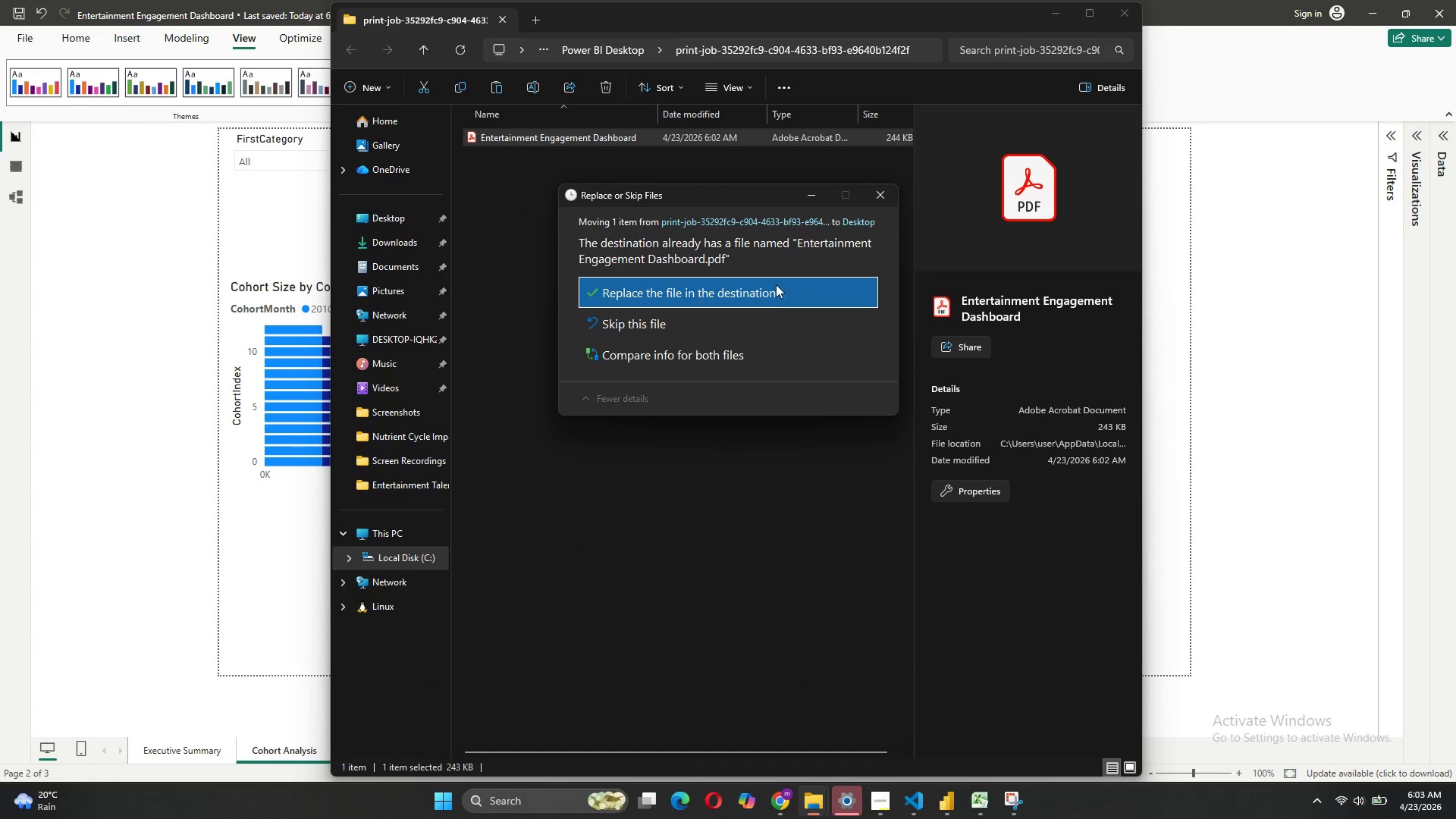 
left_click([770, 294])
 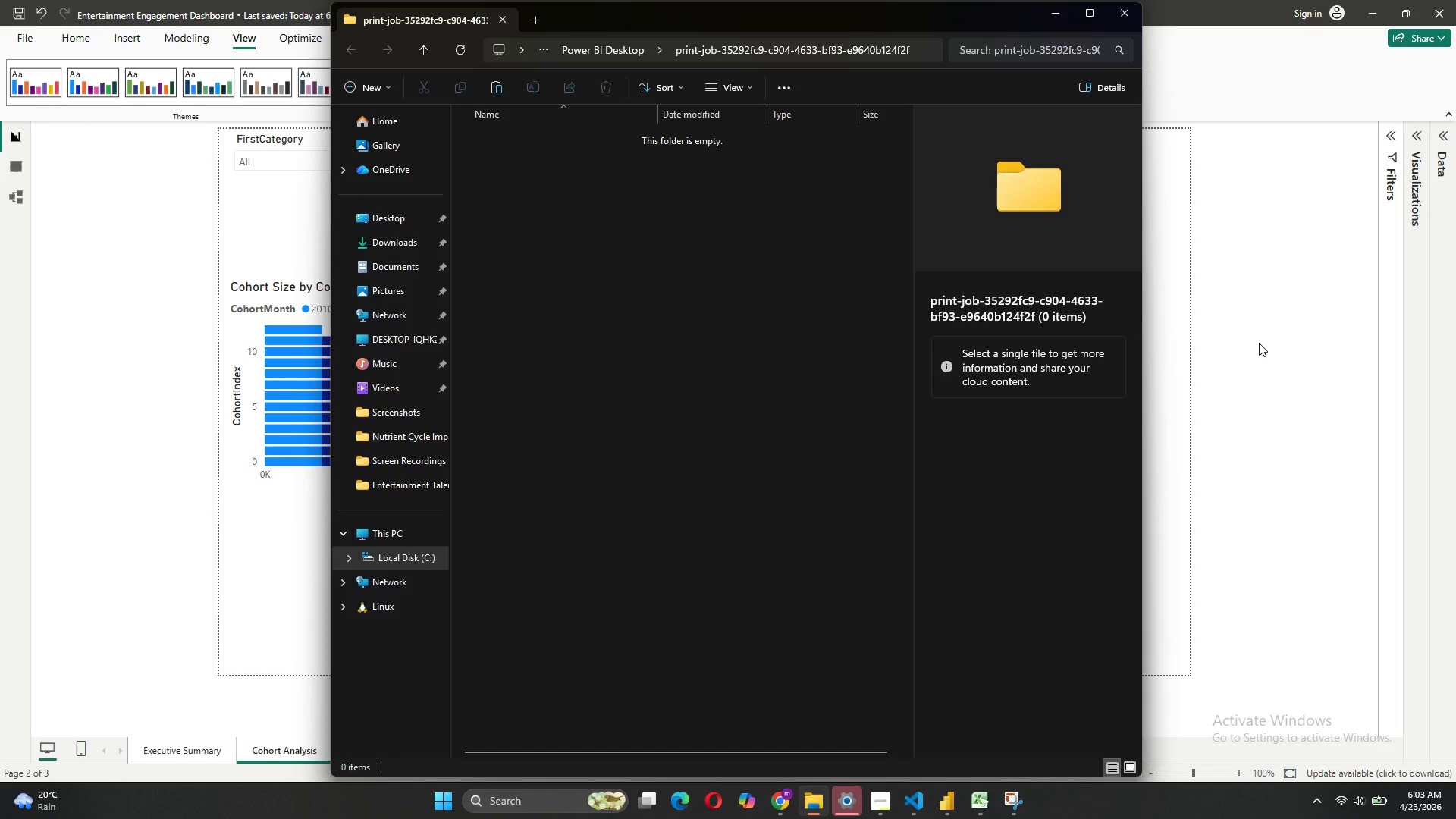 
left_click([1259, 343])
 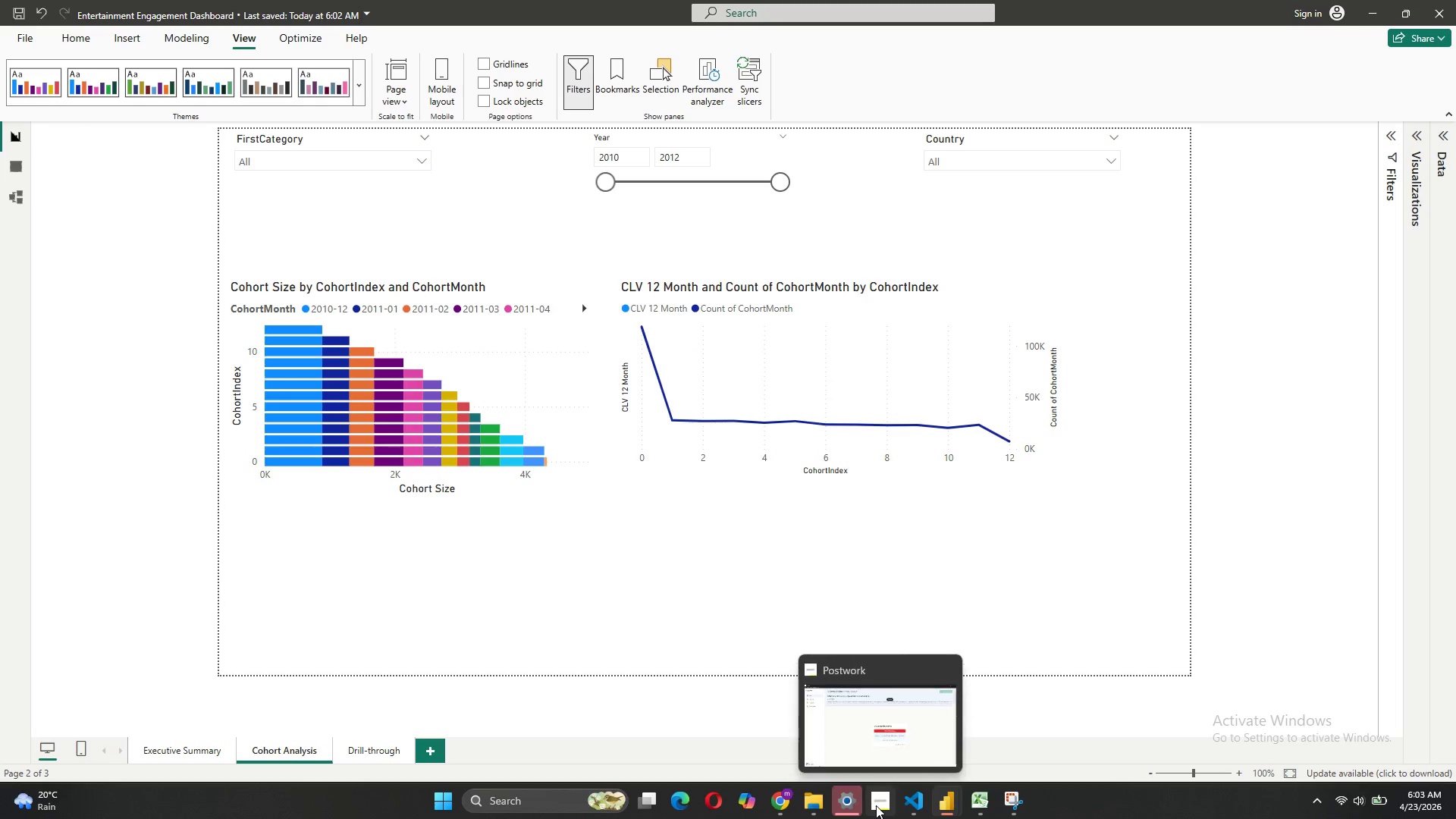 
left_click([892, 748])